 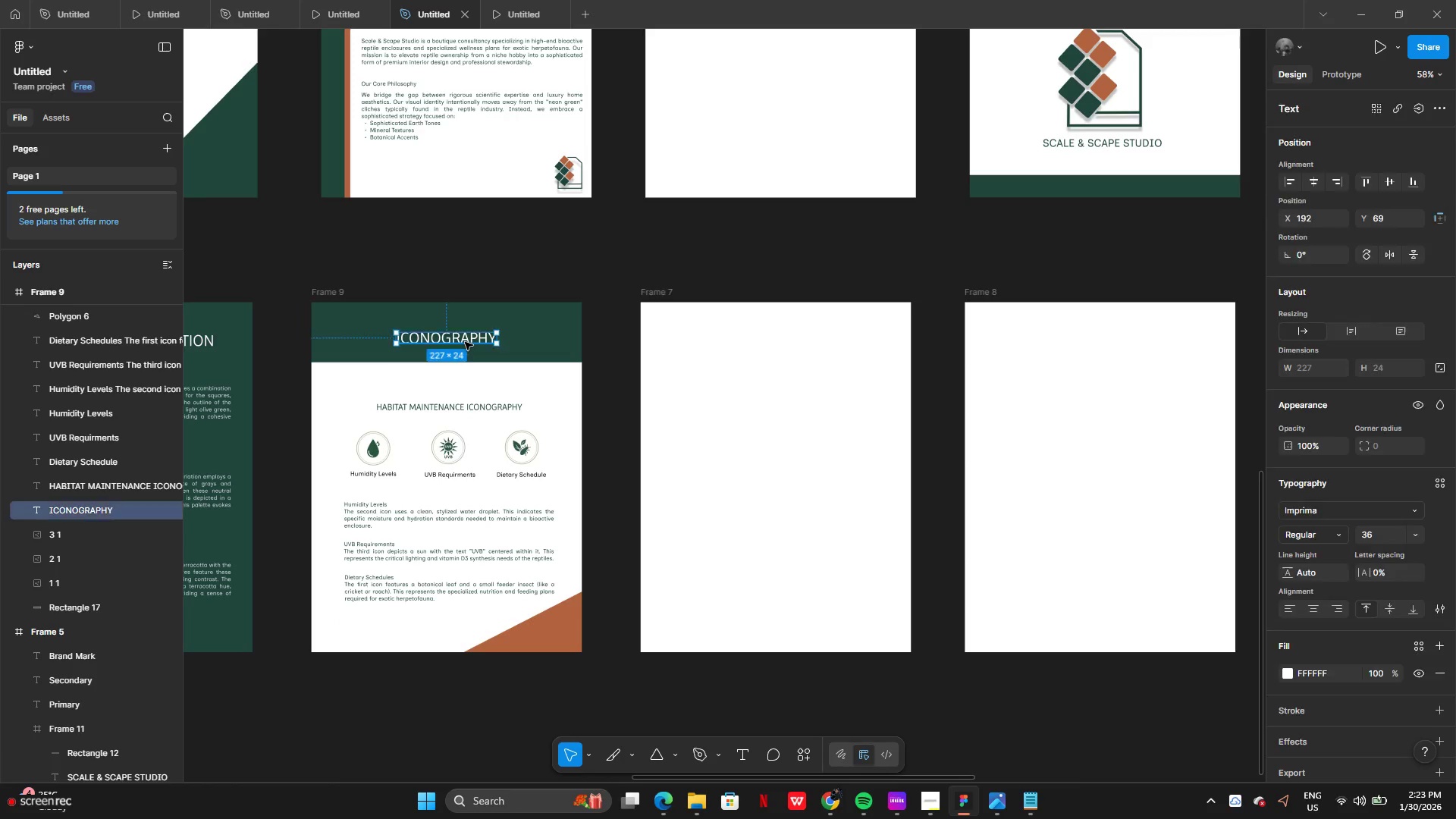 
hold_key(key=AltLeft, duration=0.91)
left_click_drag(start_coordinate=[464, 342], to_coordinate=[745, 340])
 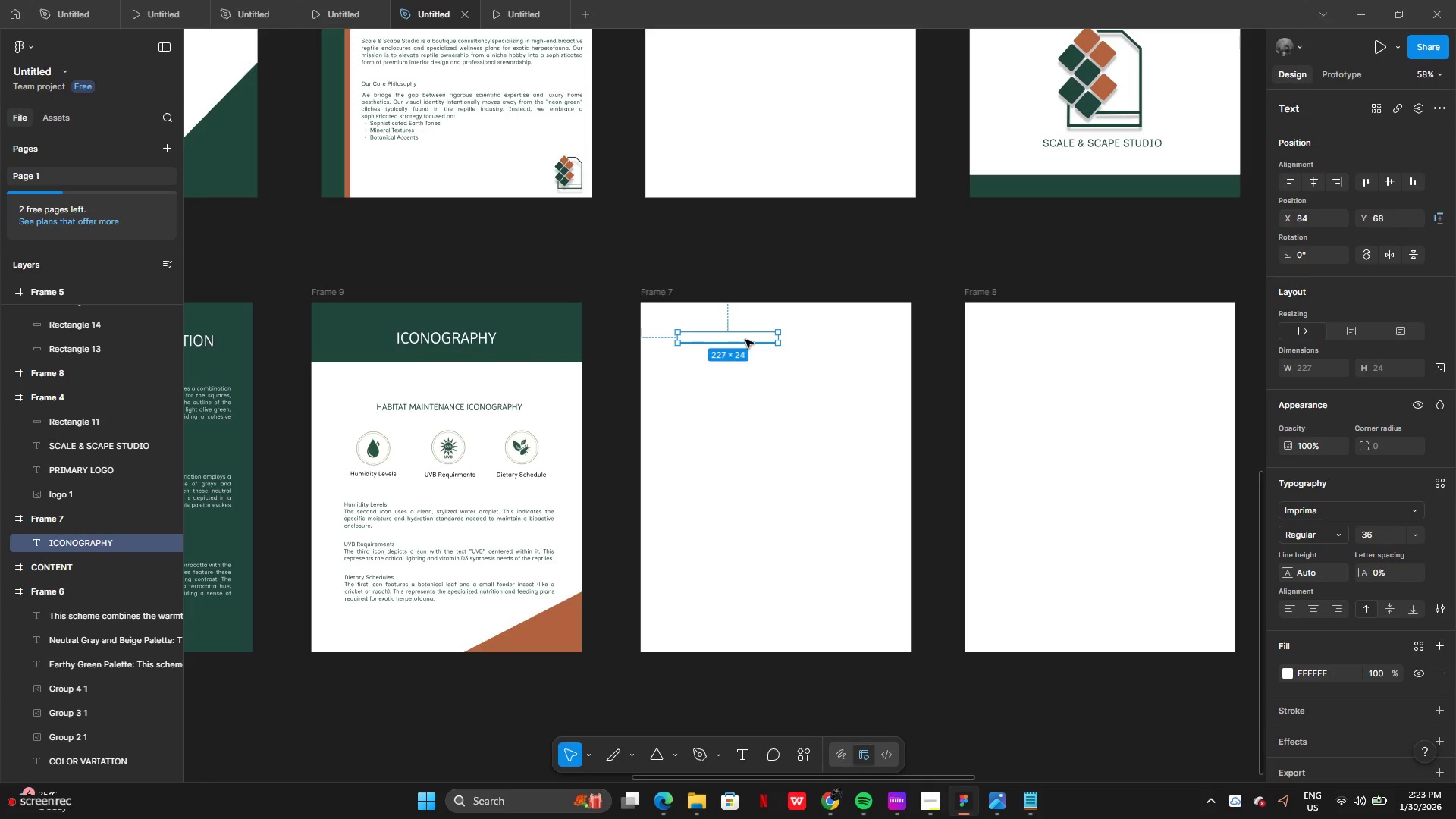 
left_click_drag(start_coordinate=[745, 340], to_coordinate=[766, 340])
 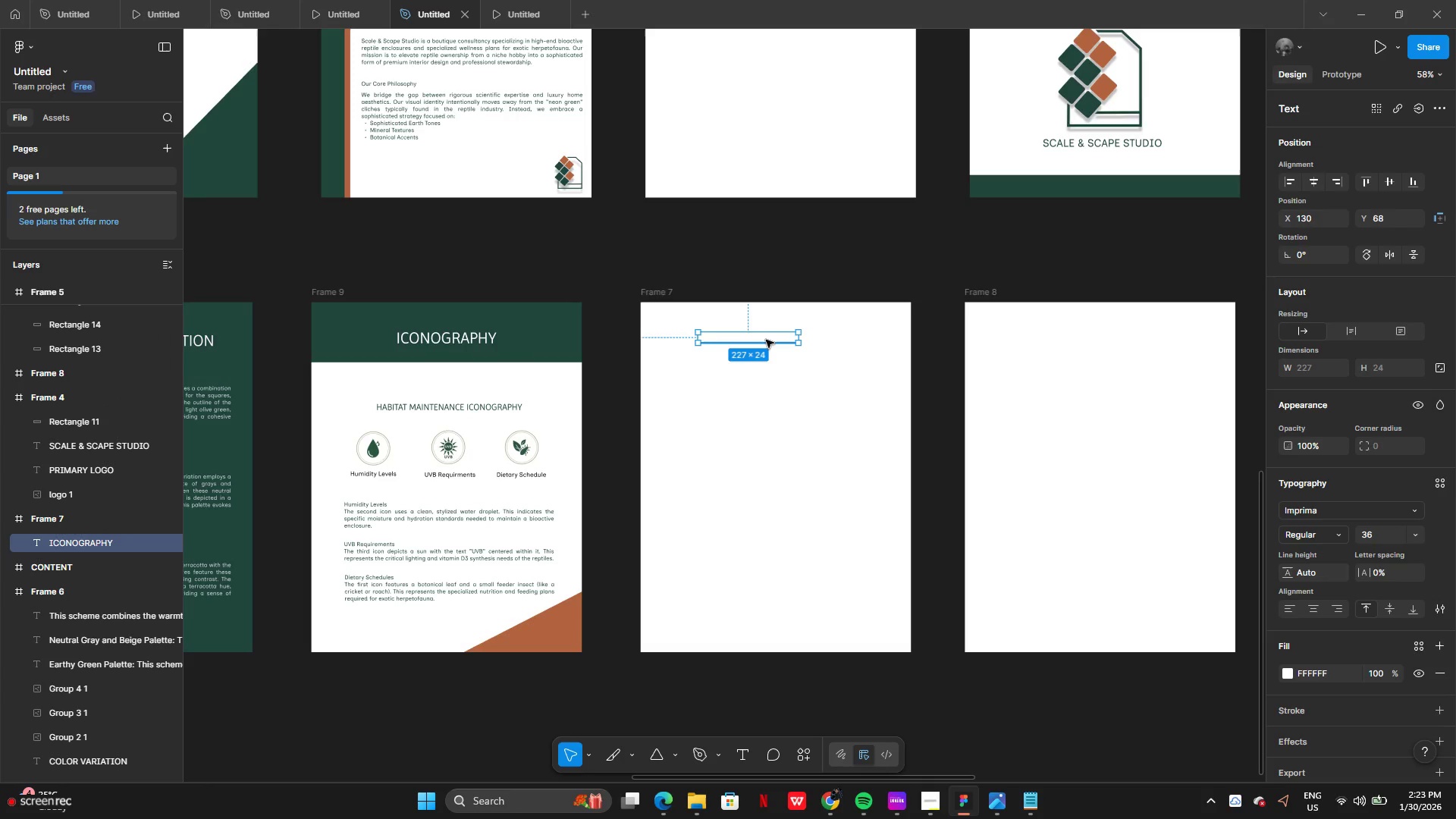 
double_click([766, 340])
 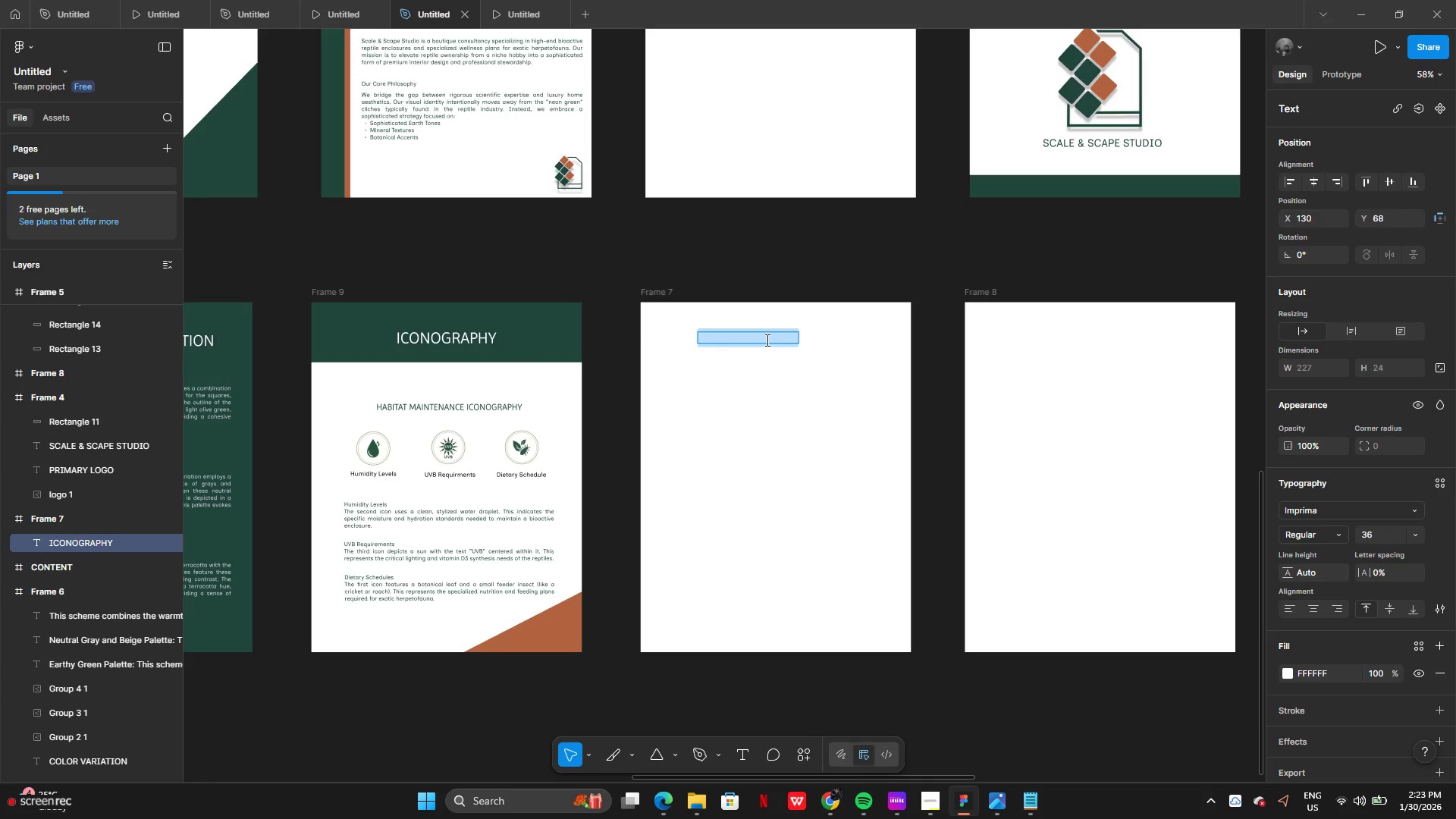 
type(typhographt)
 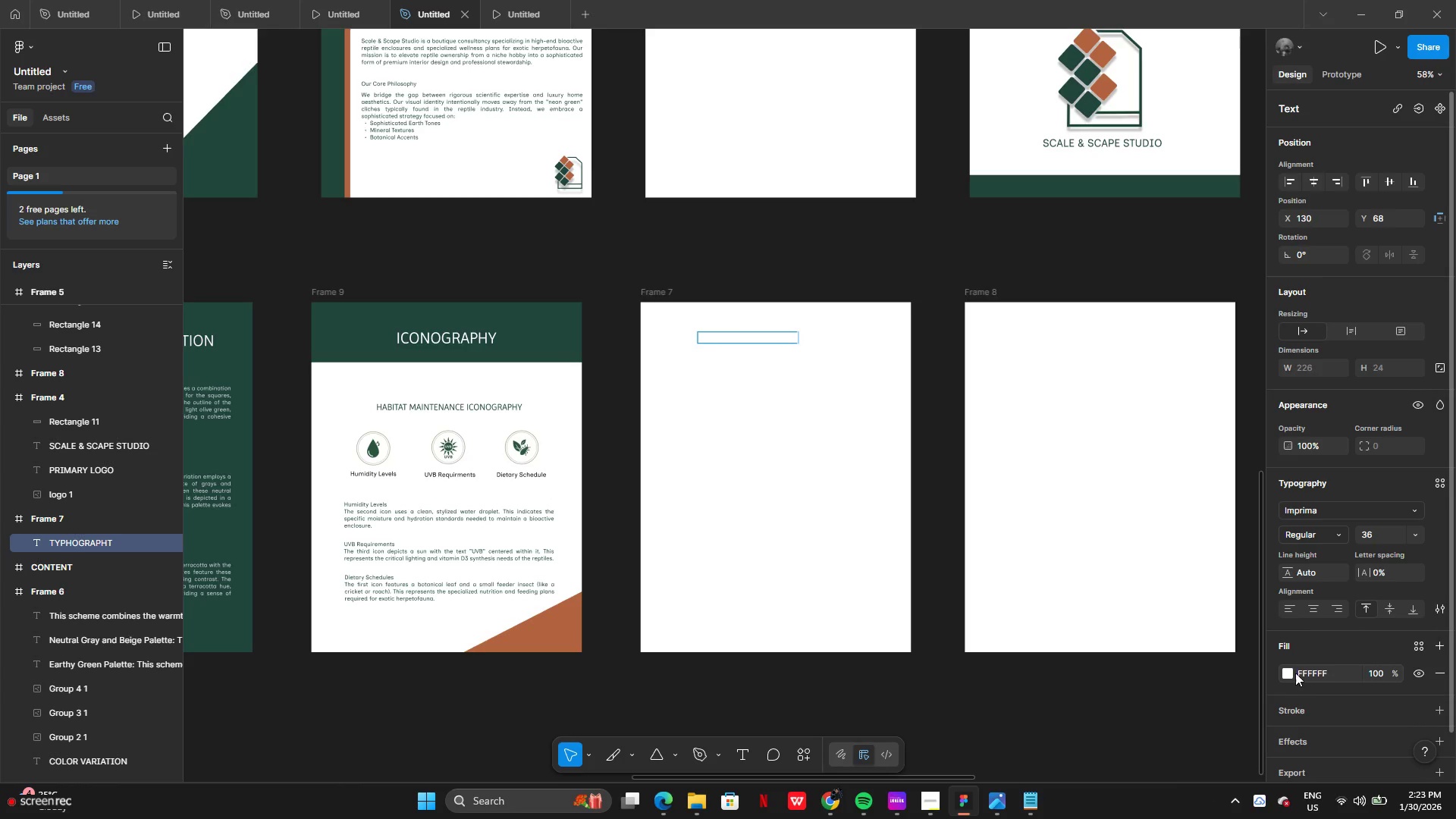 
left_click([1289, 672])
 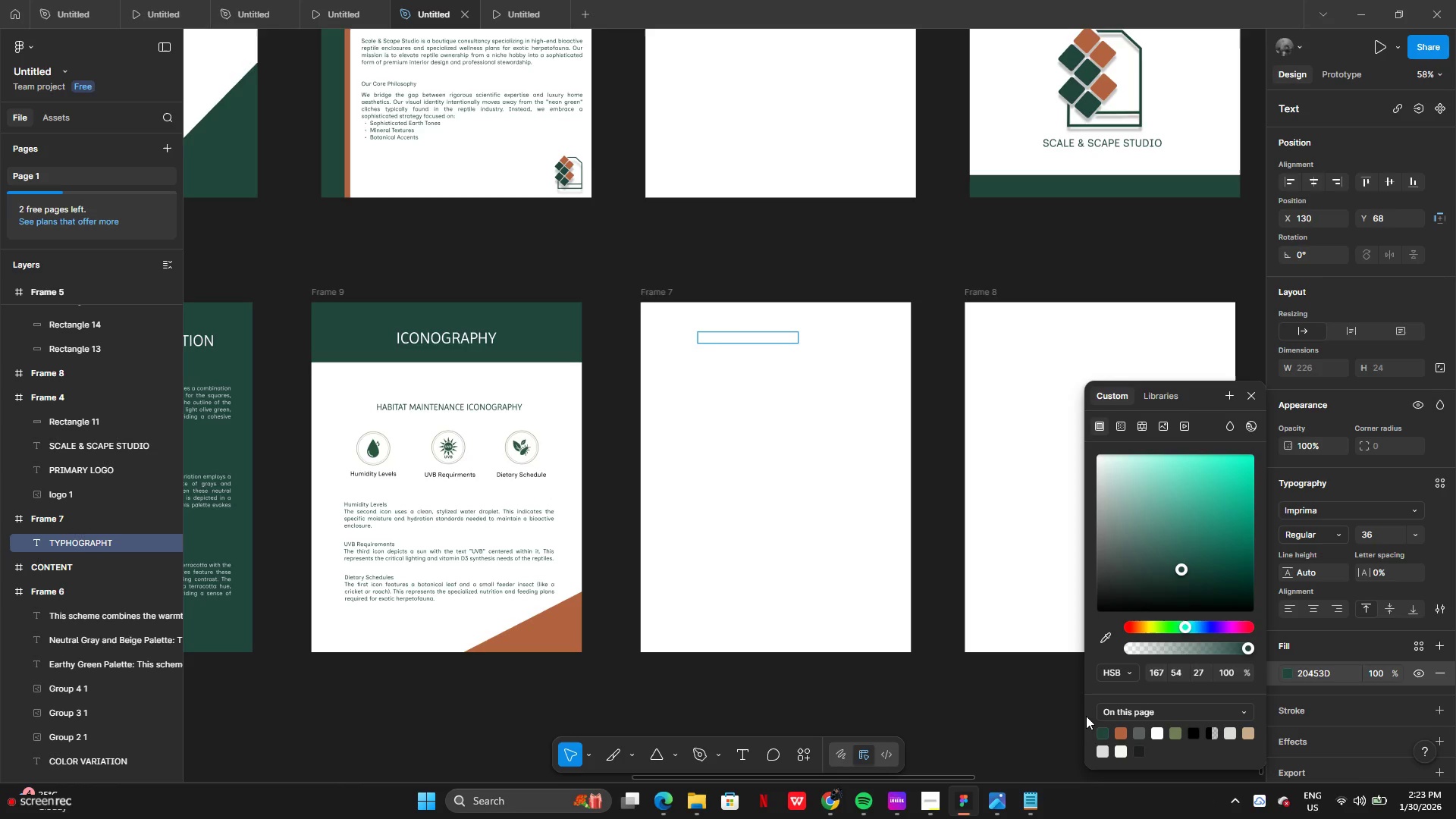 
left_click([769, 382])
 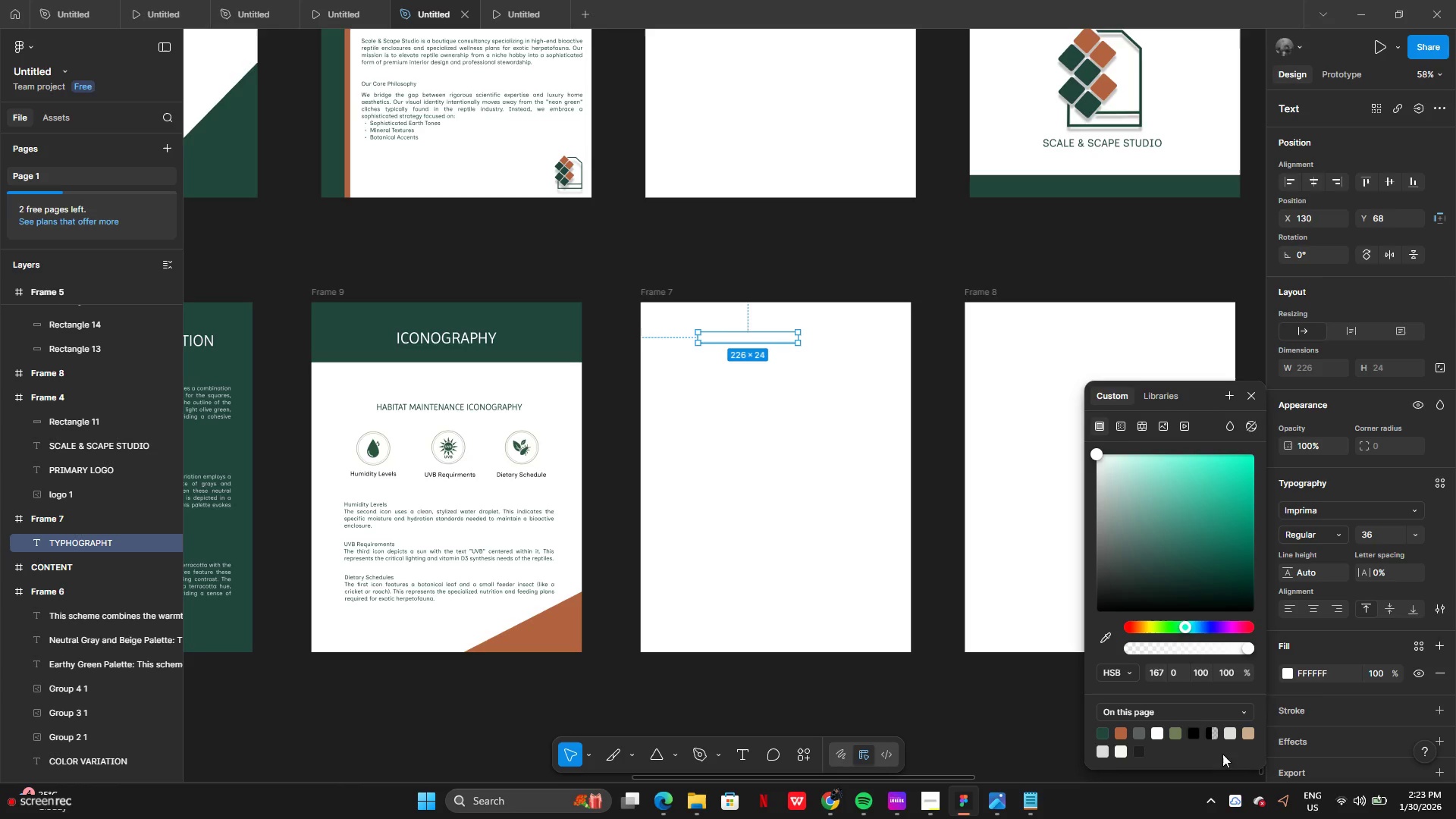 
left_click([1104, 730])
 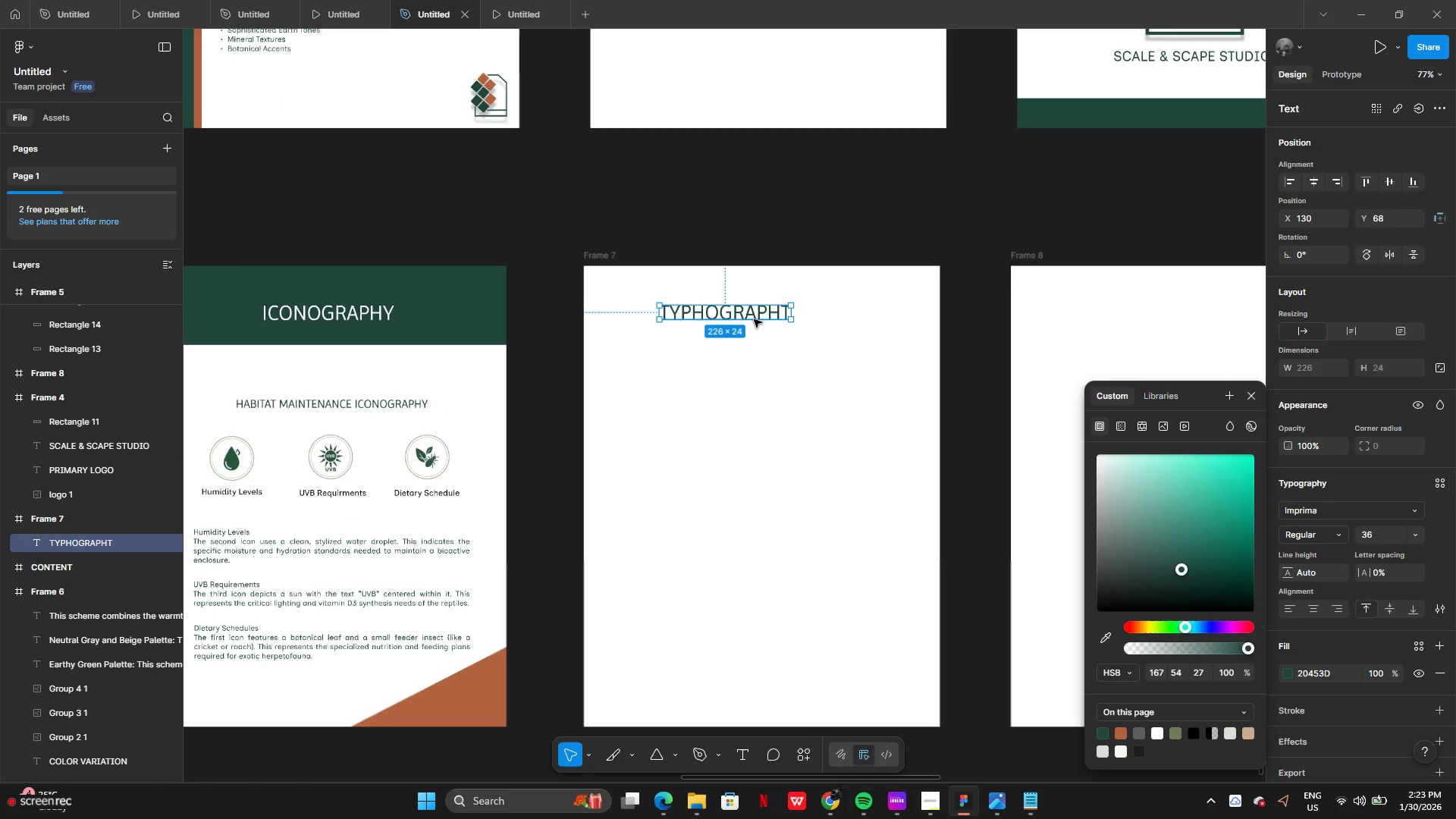 
left_click_drag(start_coordinate=[751, 311], to_coordinate=[794, 312])
 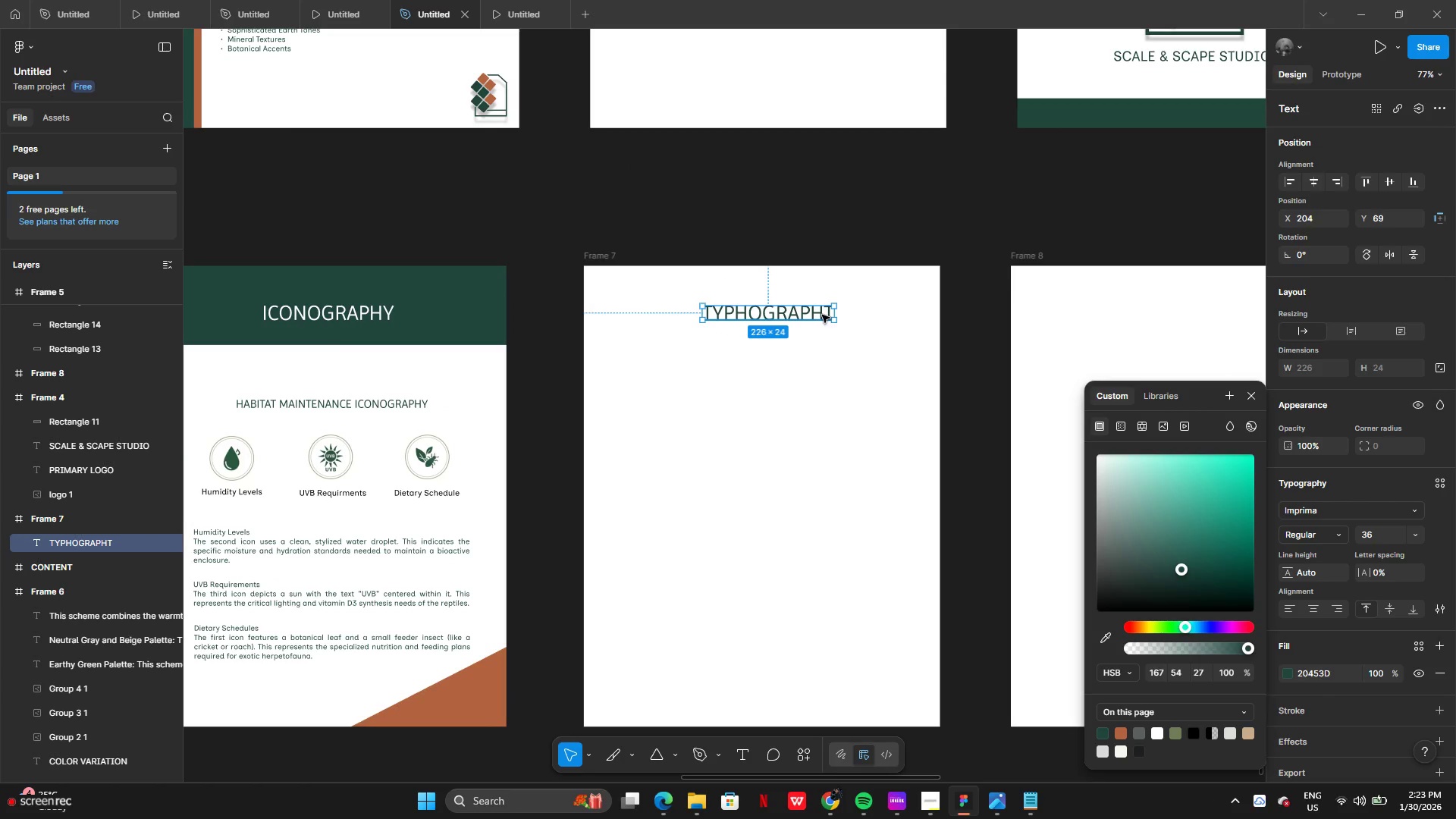 
double_click([822, 315])
 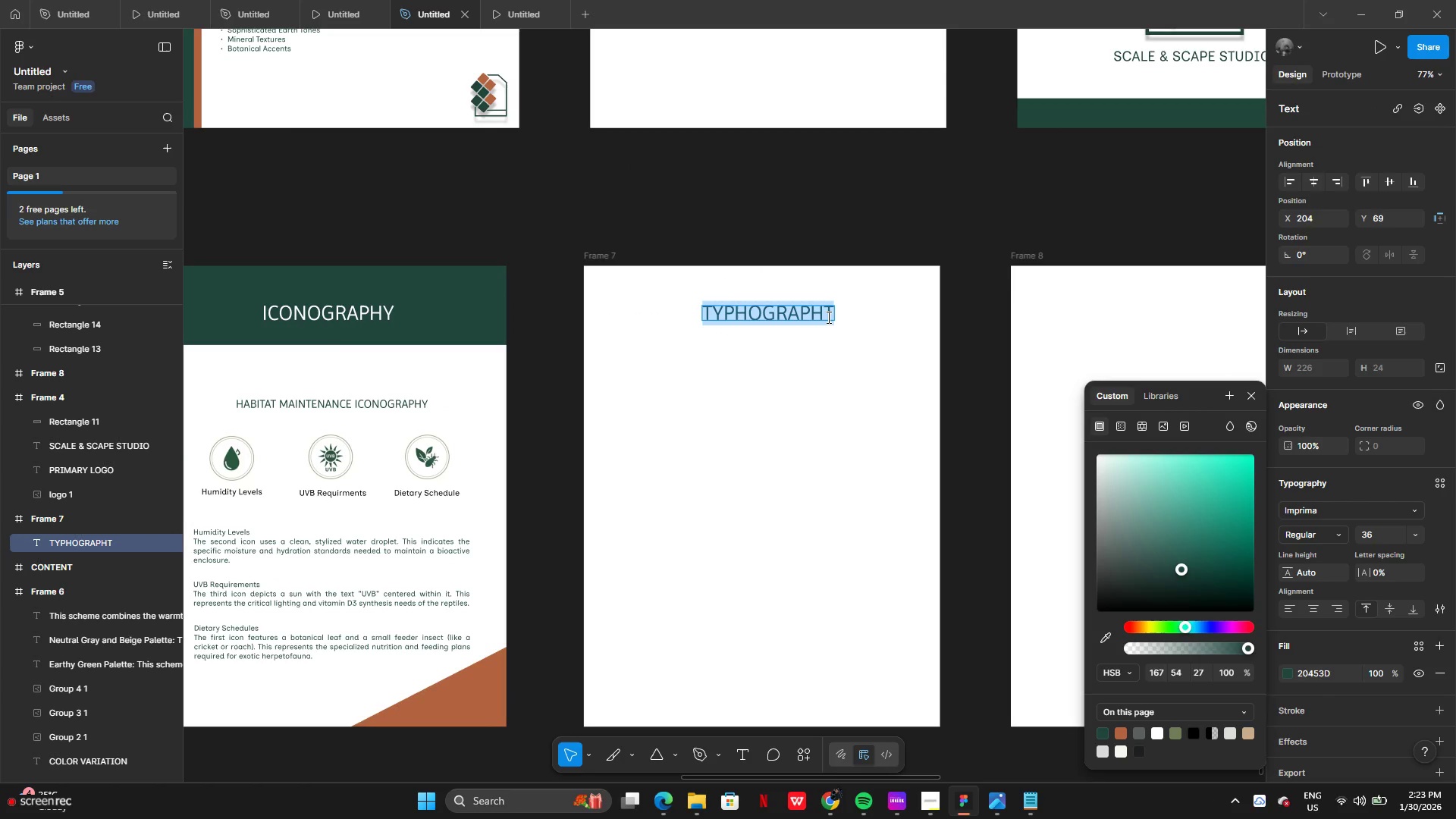 
left_click([828, 317])
 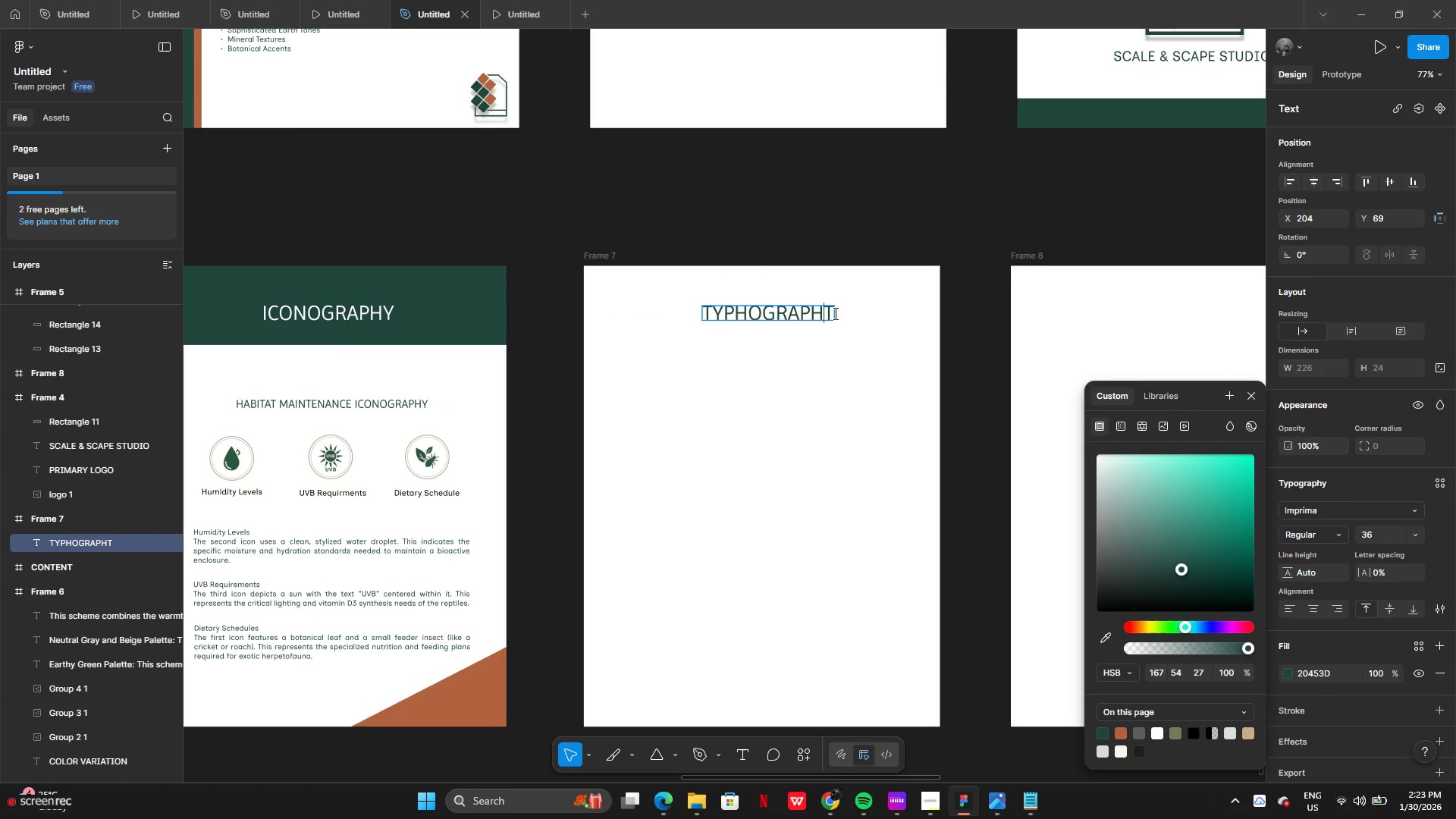 
left_click([828, 313])
 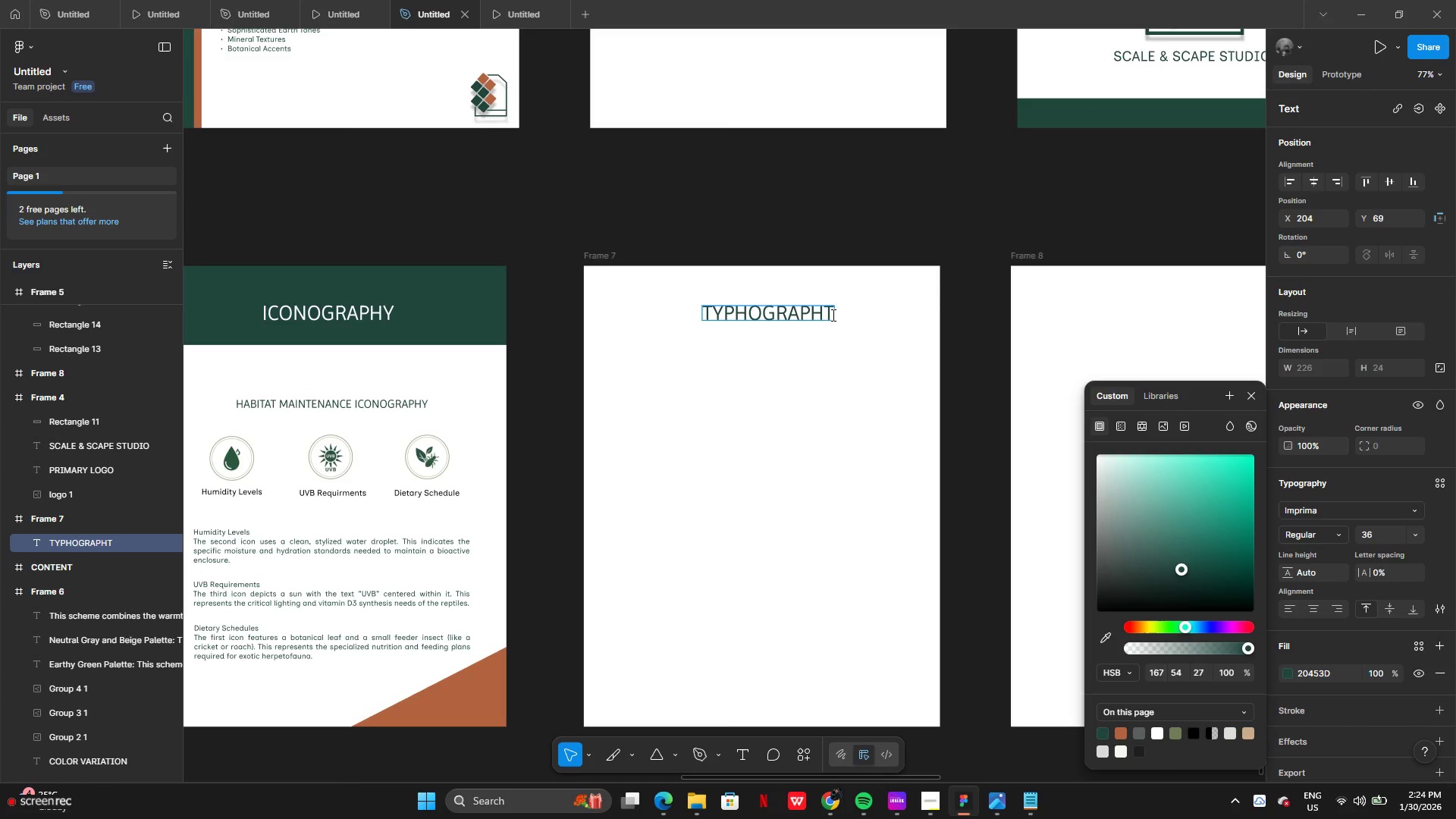 
key(ArrowRight)
 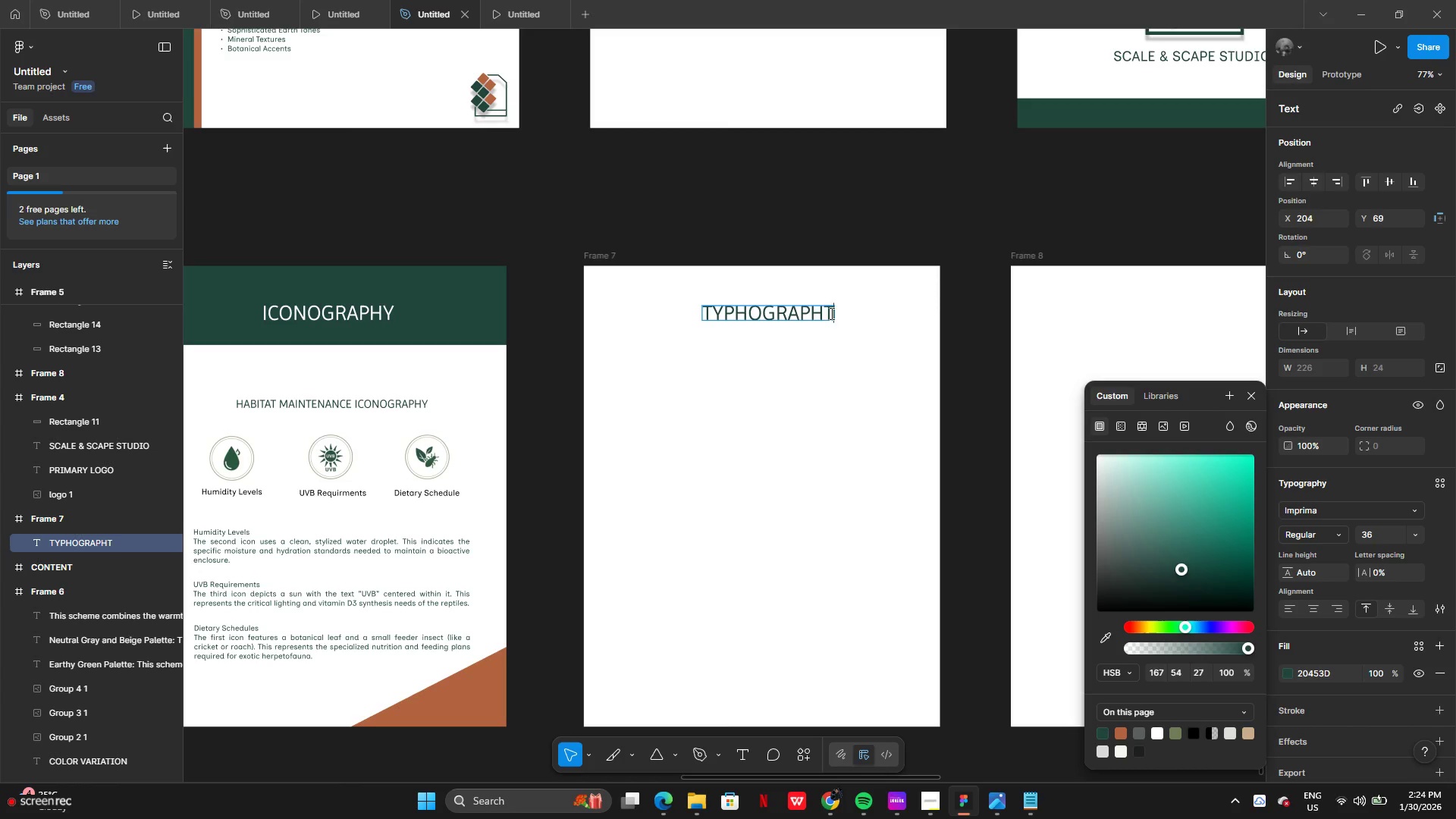 
key(Backspace)
 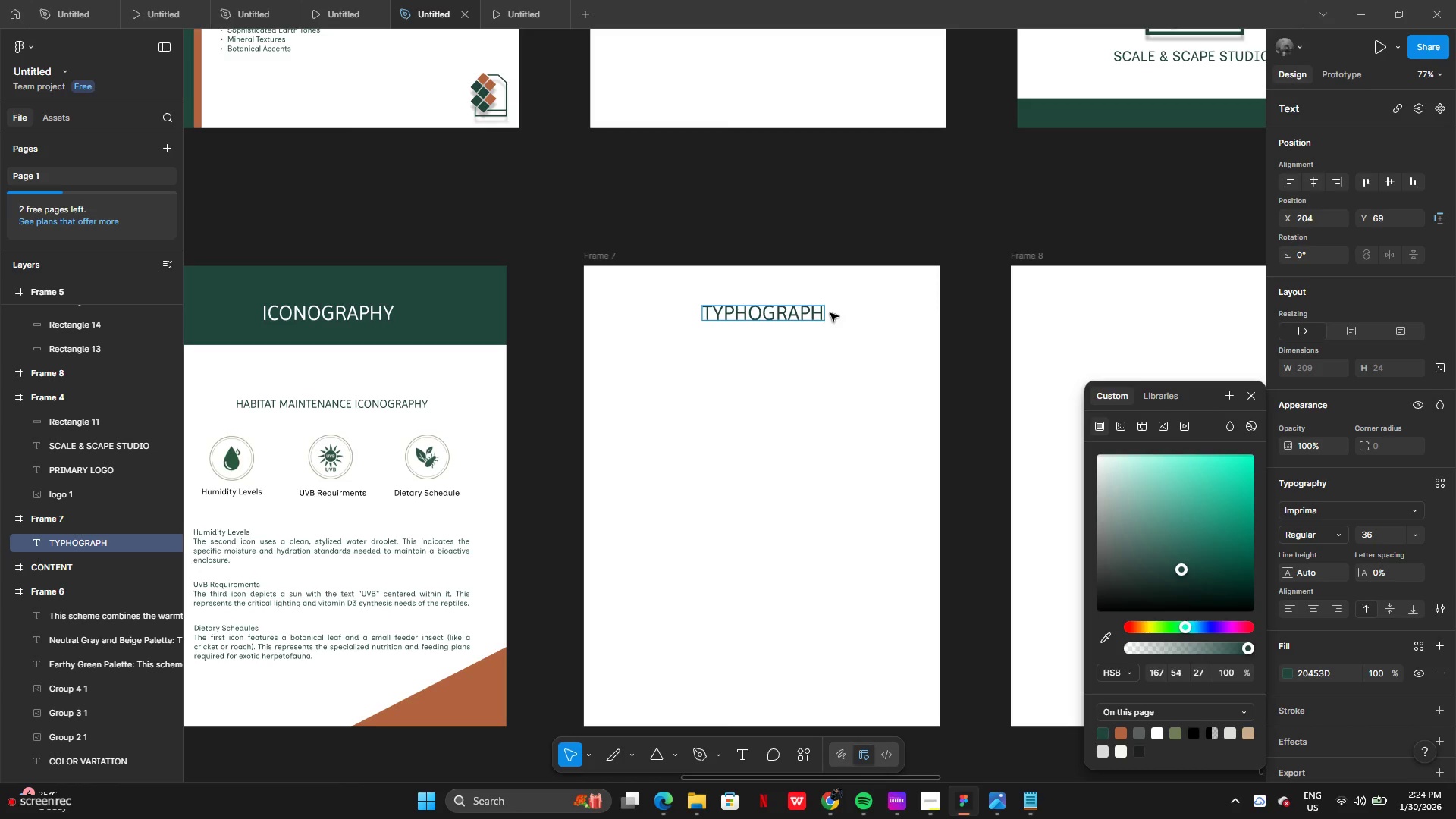 
key(U)
 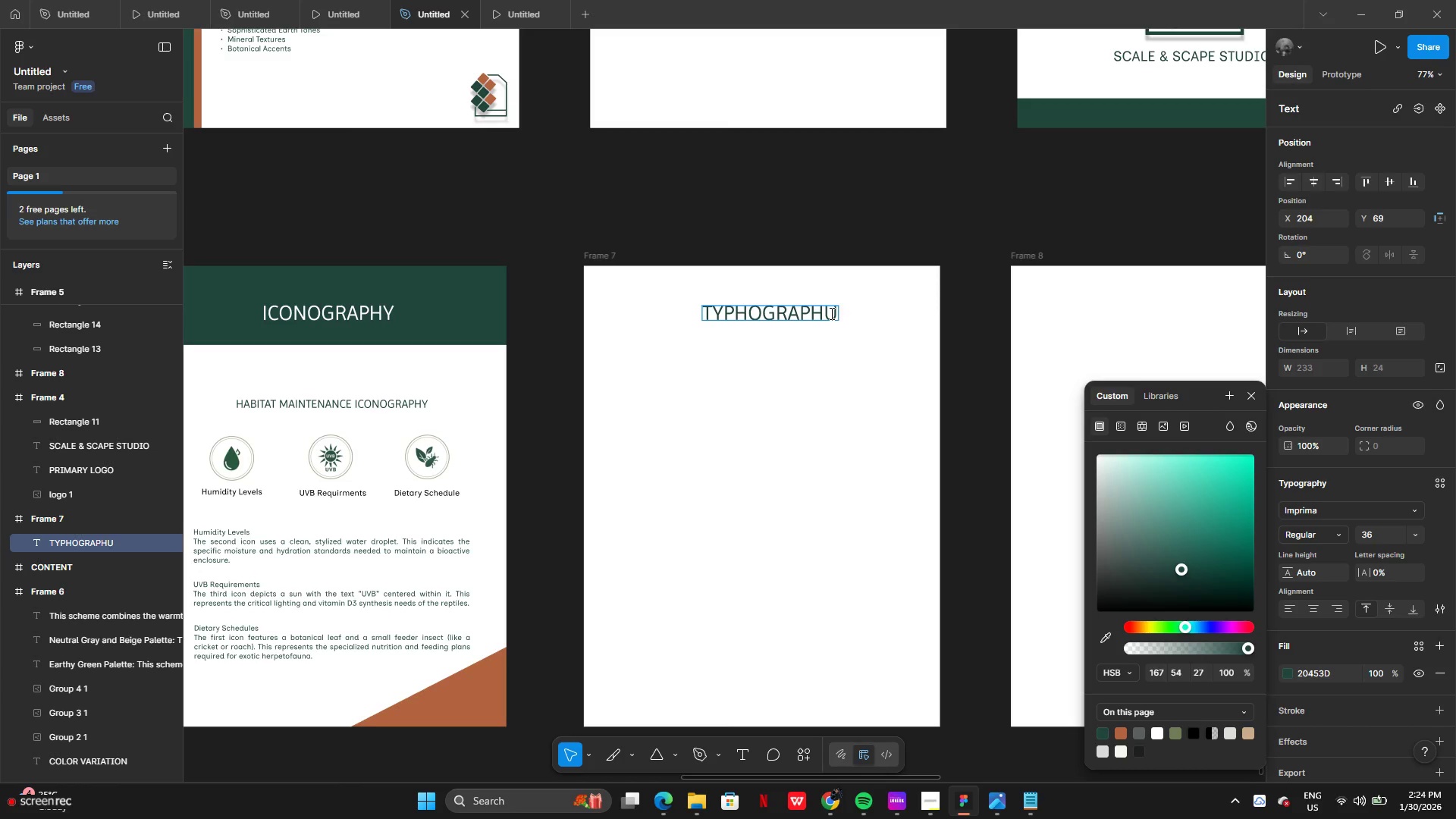 
key(Backspace)
 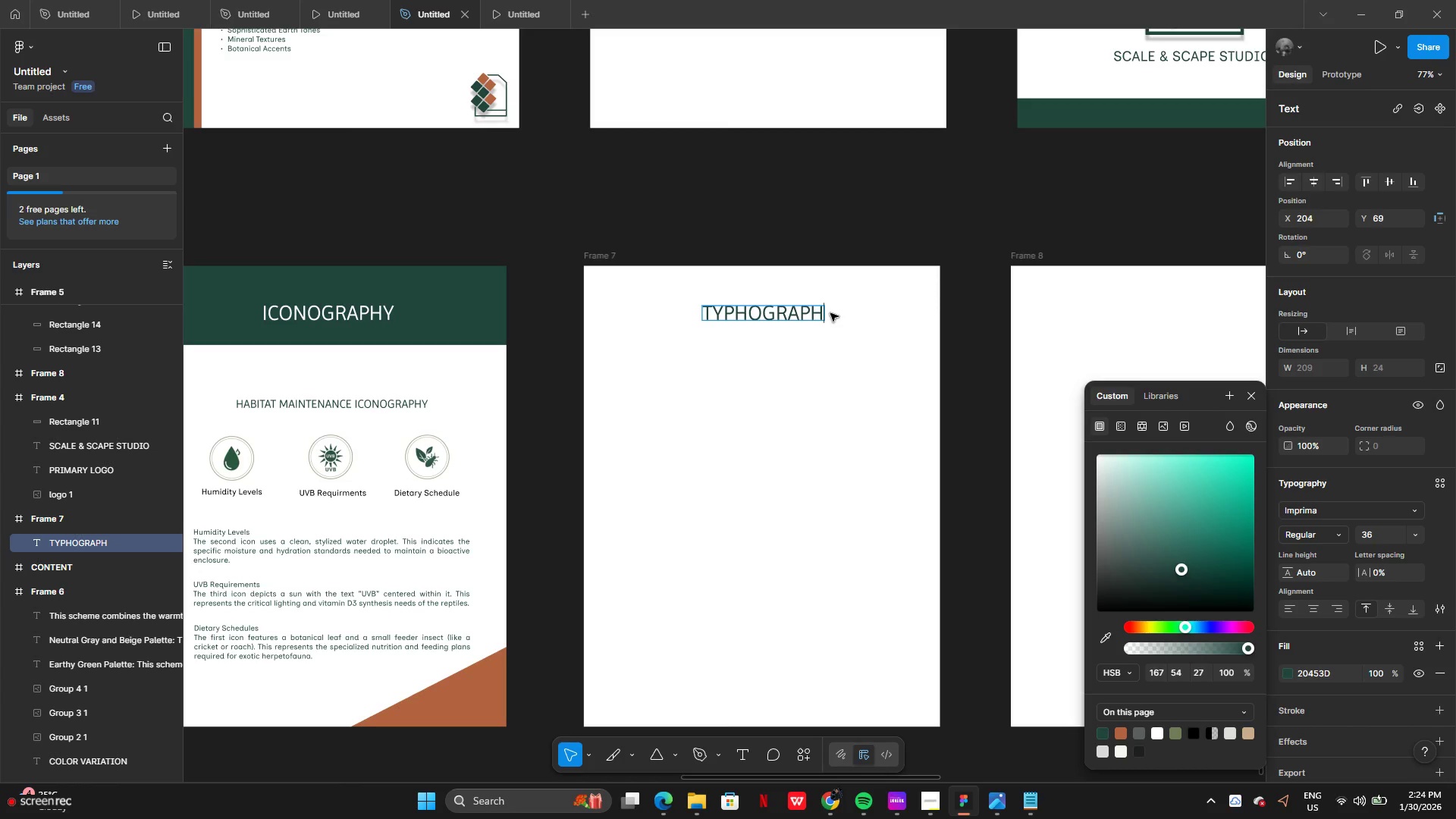 
key(Y)
 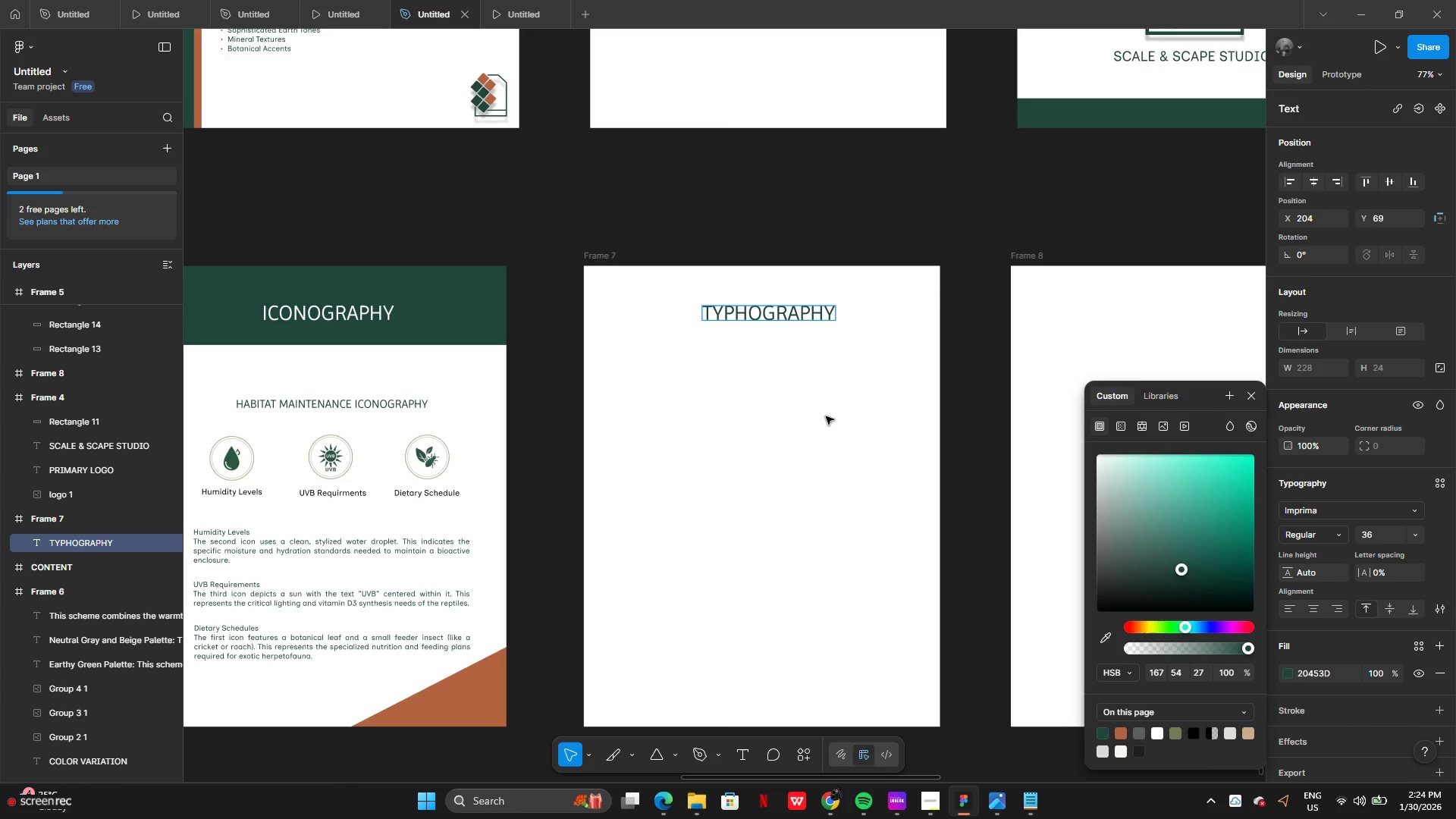 
left_click([823, 419])
 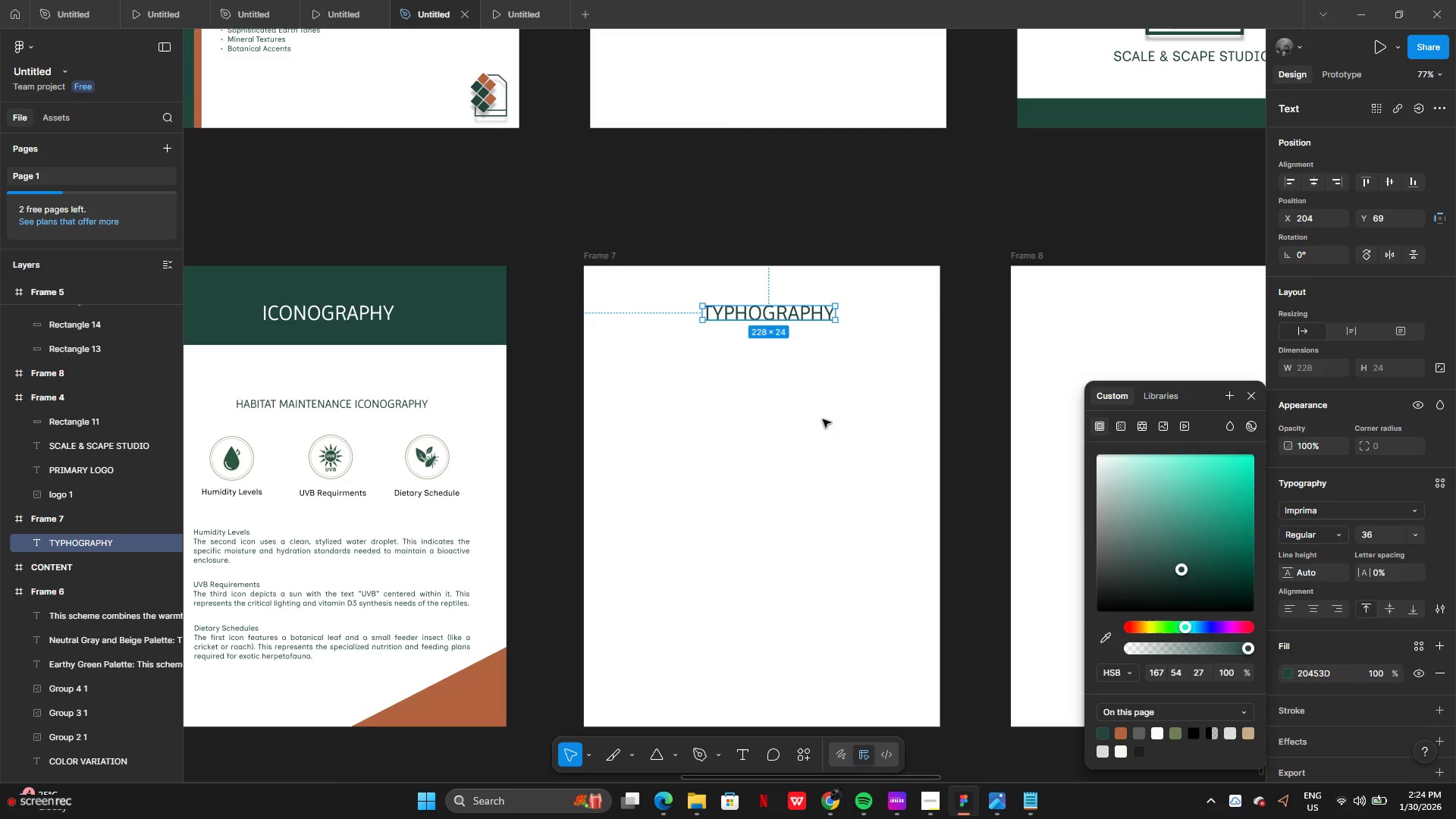 
left_click([822, 420])
 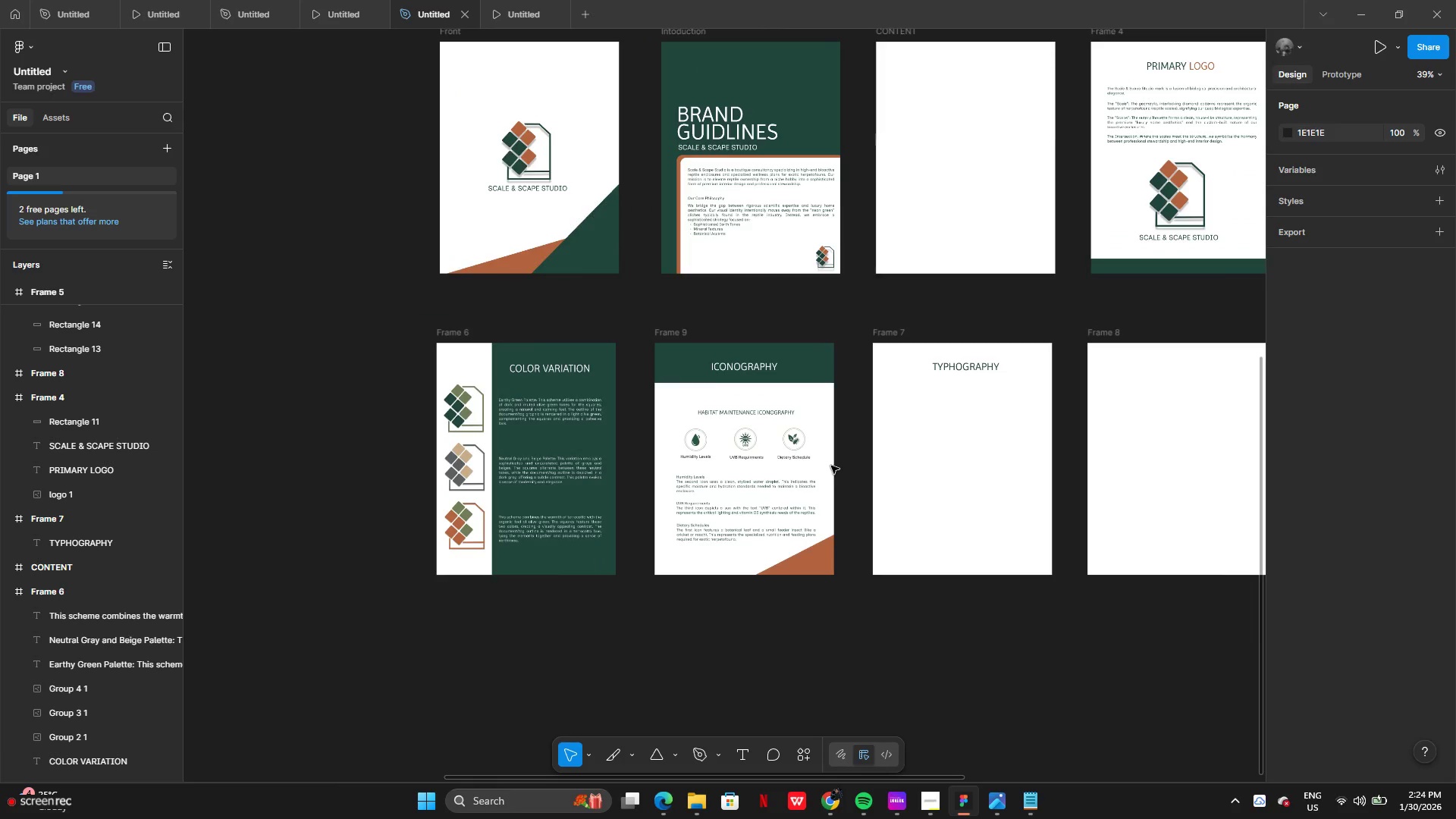 
wait(11.3)
 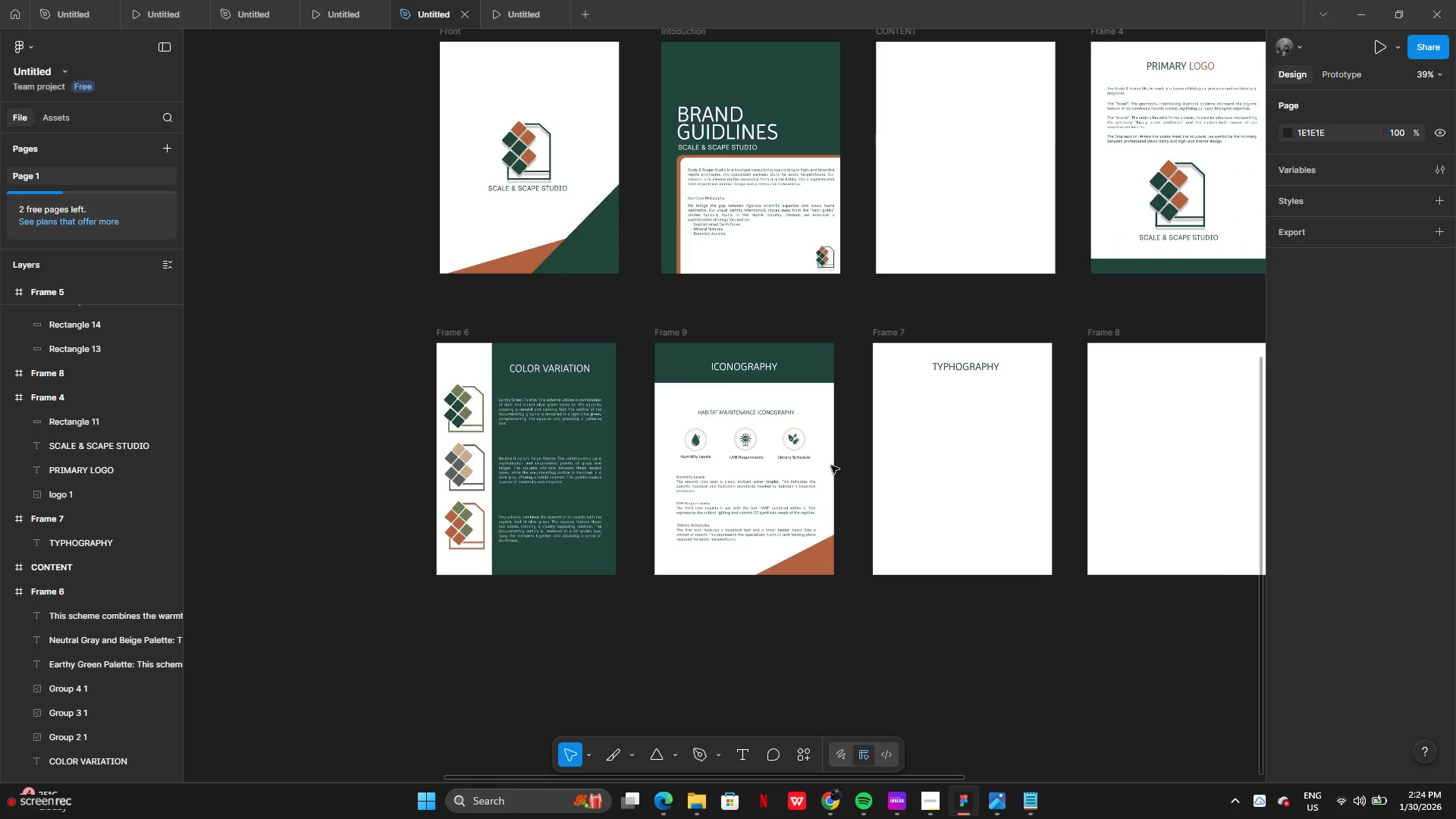 
left_click([848, 337])
 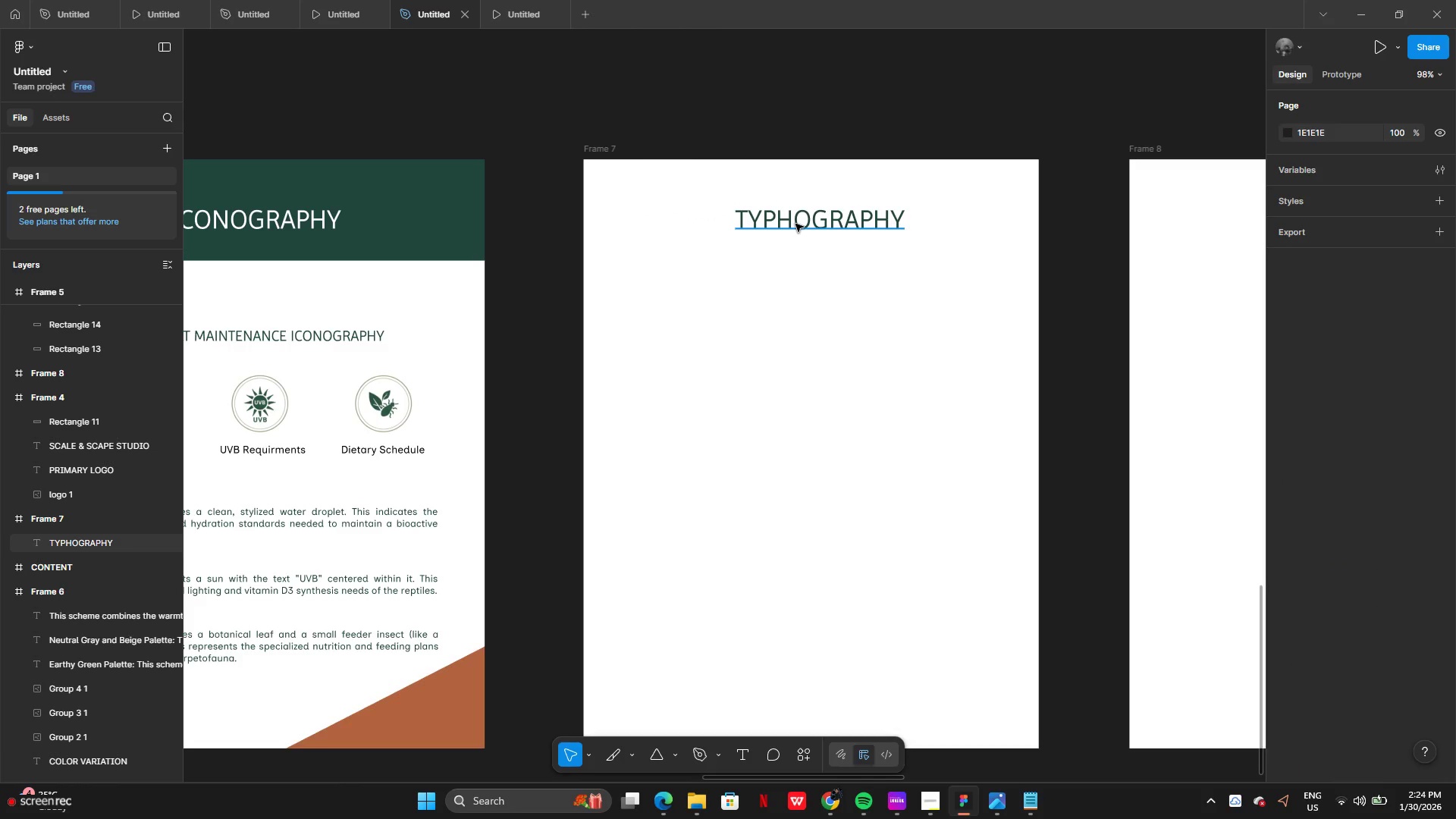 
left_click([795, 224])
 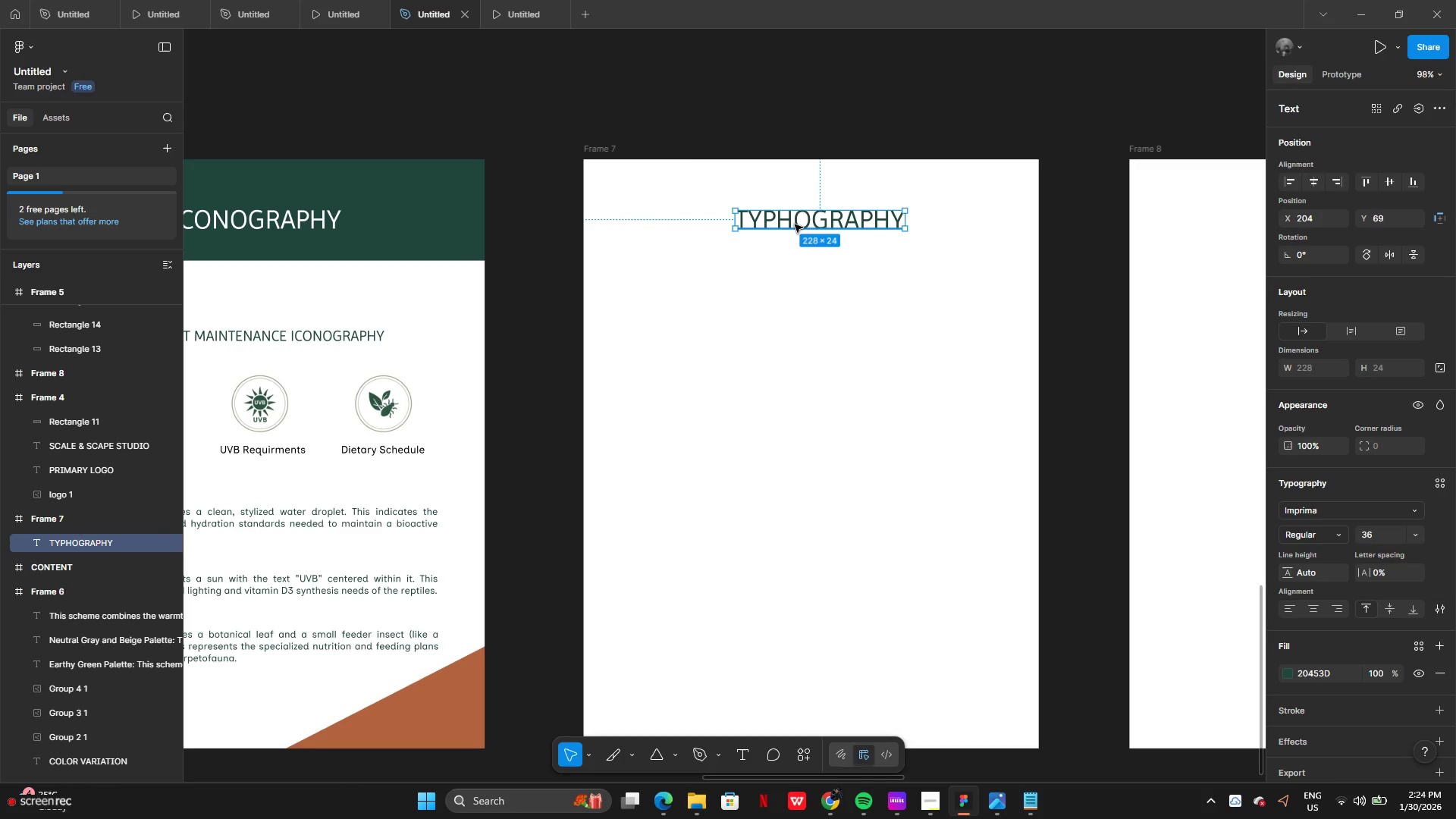 
hold_key(key=AltLeft, duration=0.8)
left_click_drag(start_coordinate=[794, 219], to_coordinate=[792, 312])
 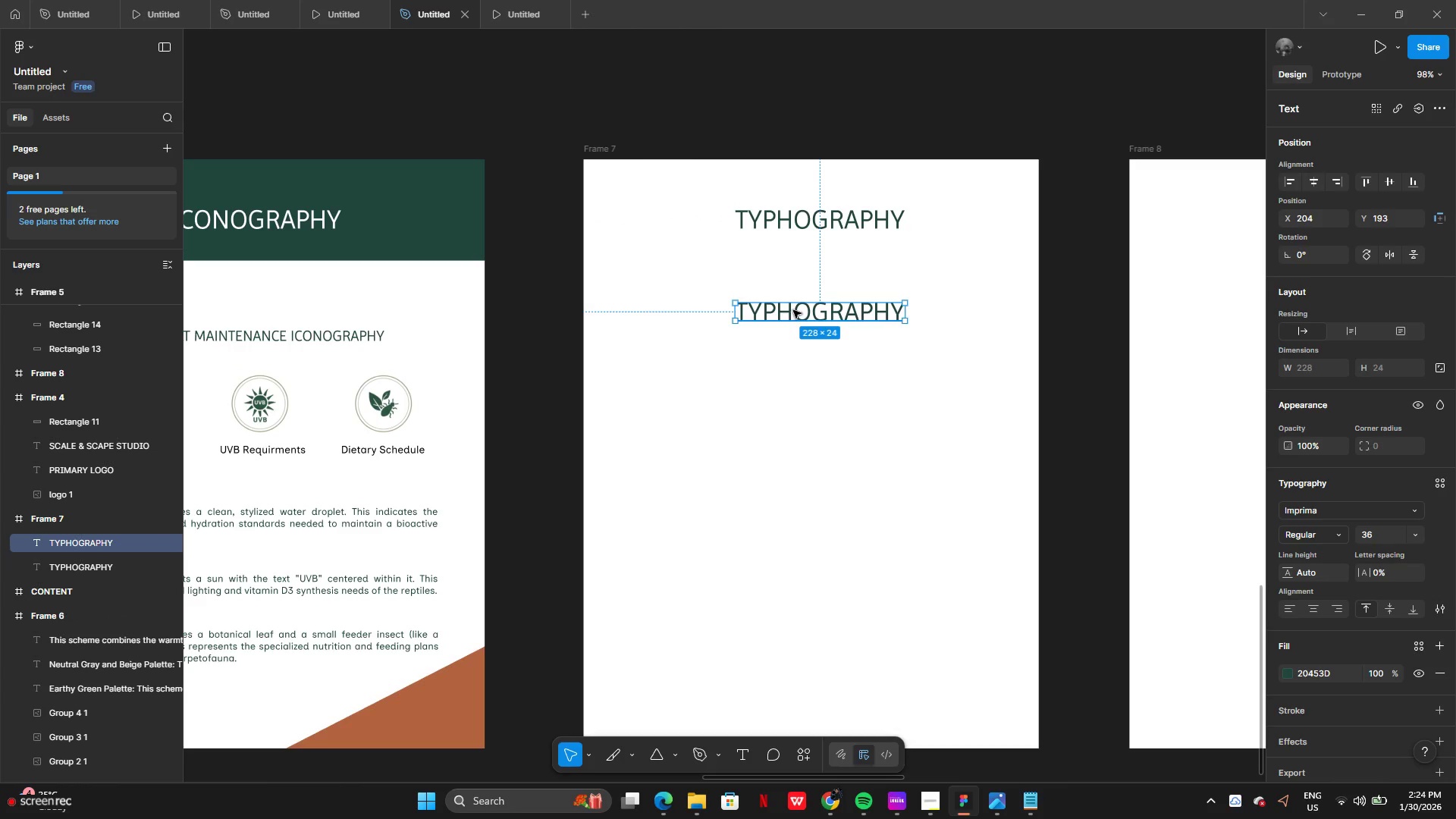 
left_click_drag(start_coordinate=[793, 310], to_coordinate=[708, 347])
 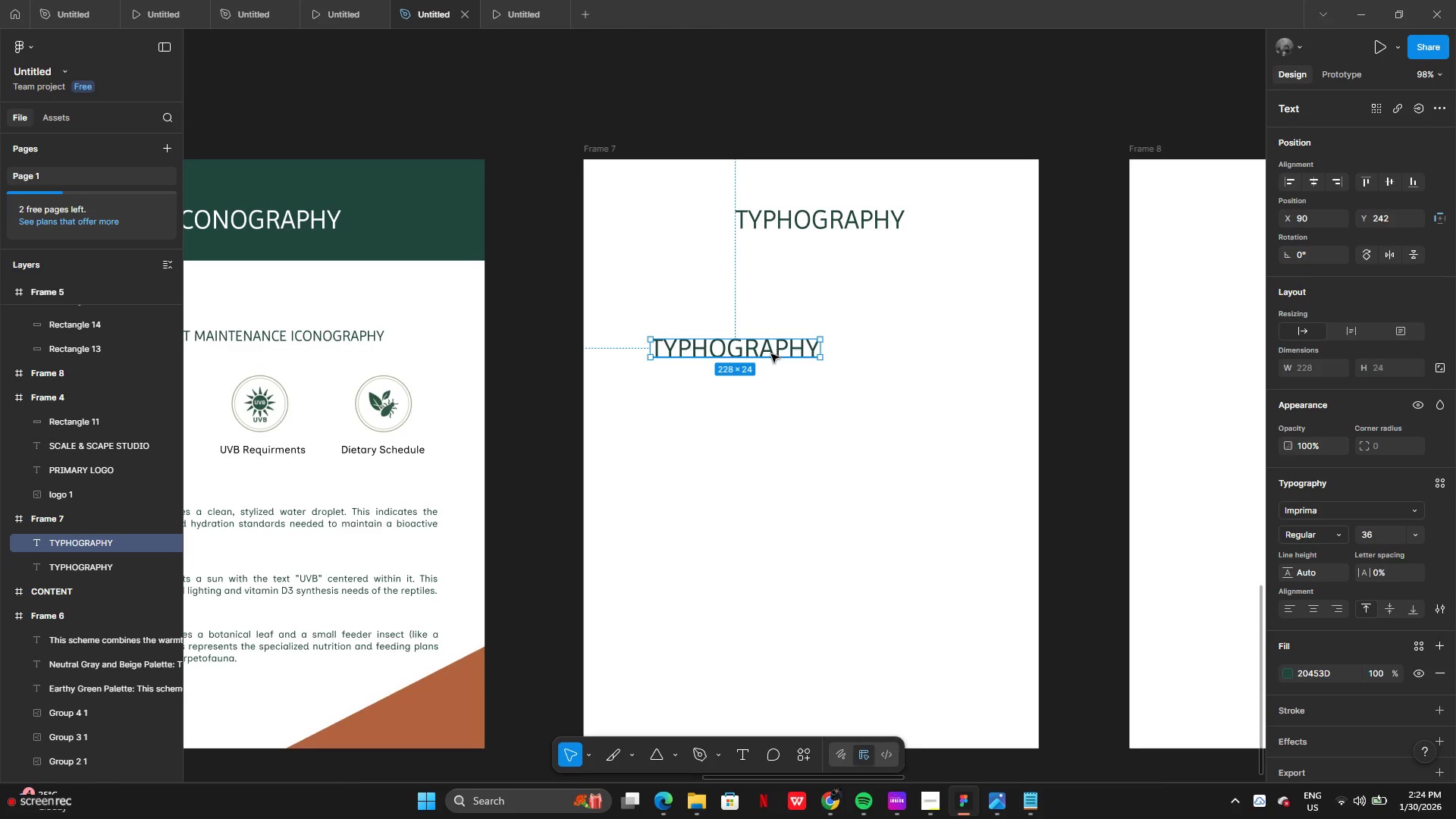 
double_click([771, 354])
 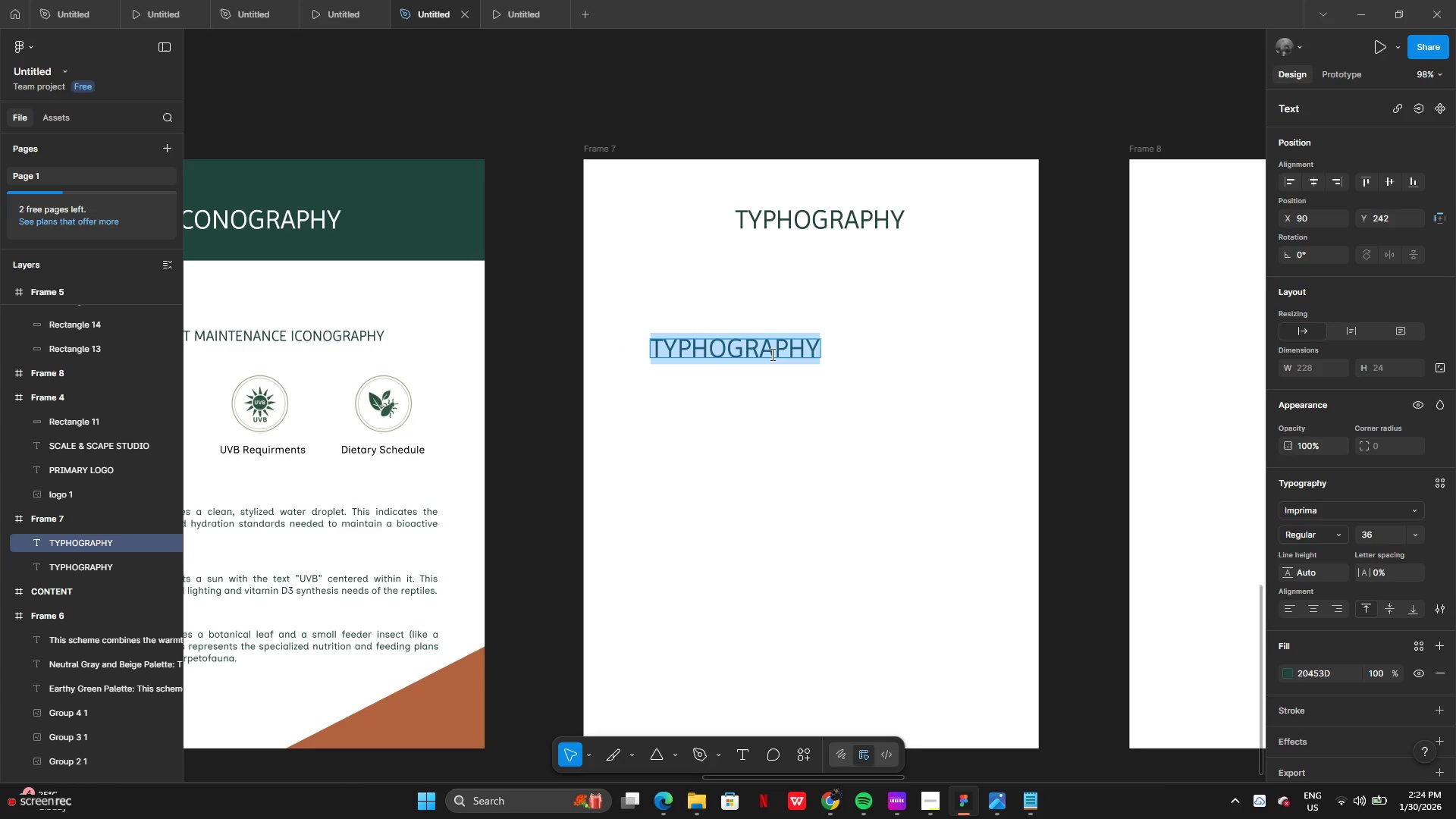 
type(abcs)
key(Backspace)
type(dafghijklmnop)
 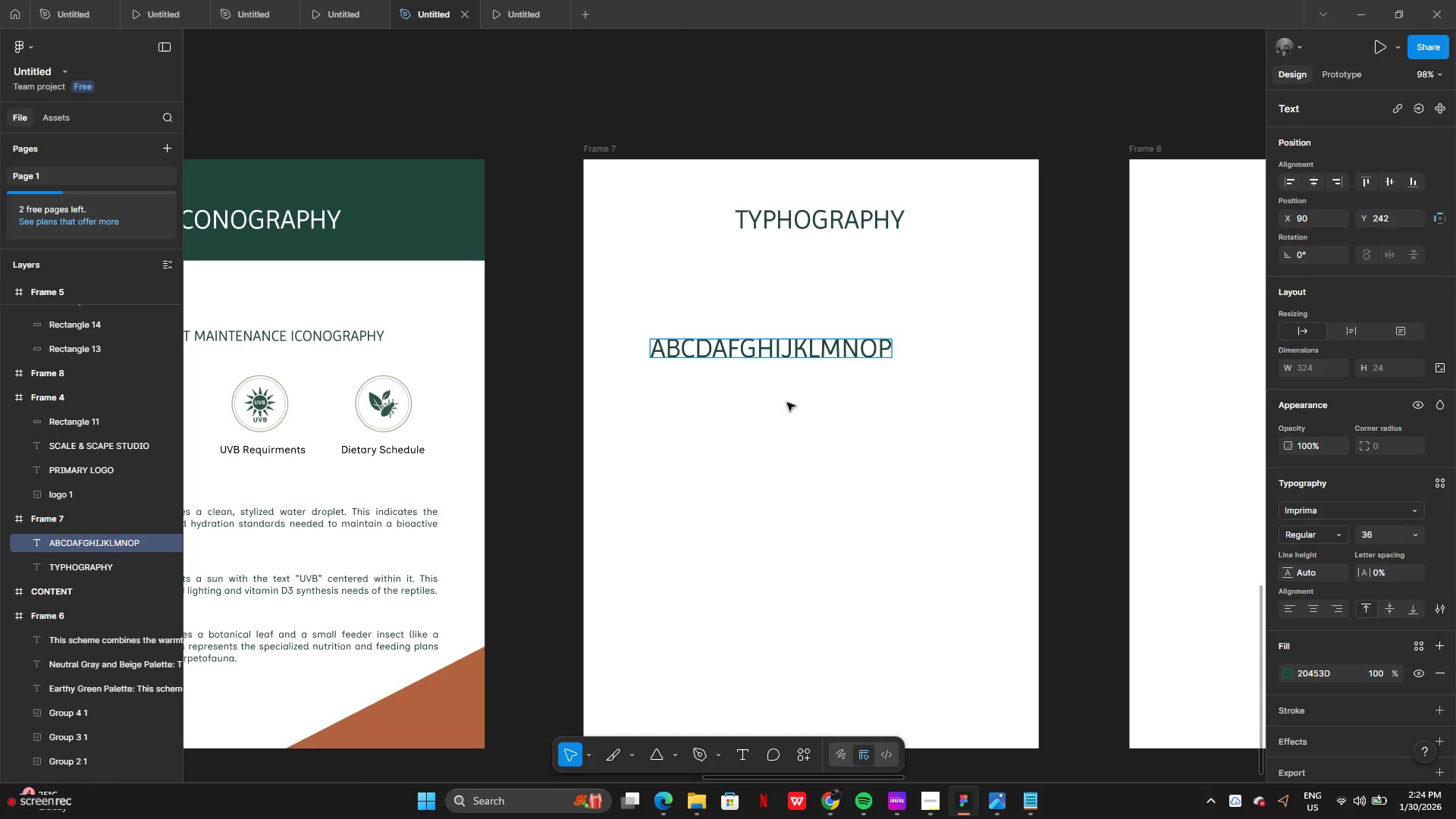 
left_click([775, 428])
 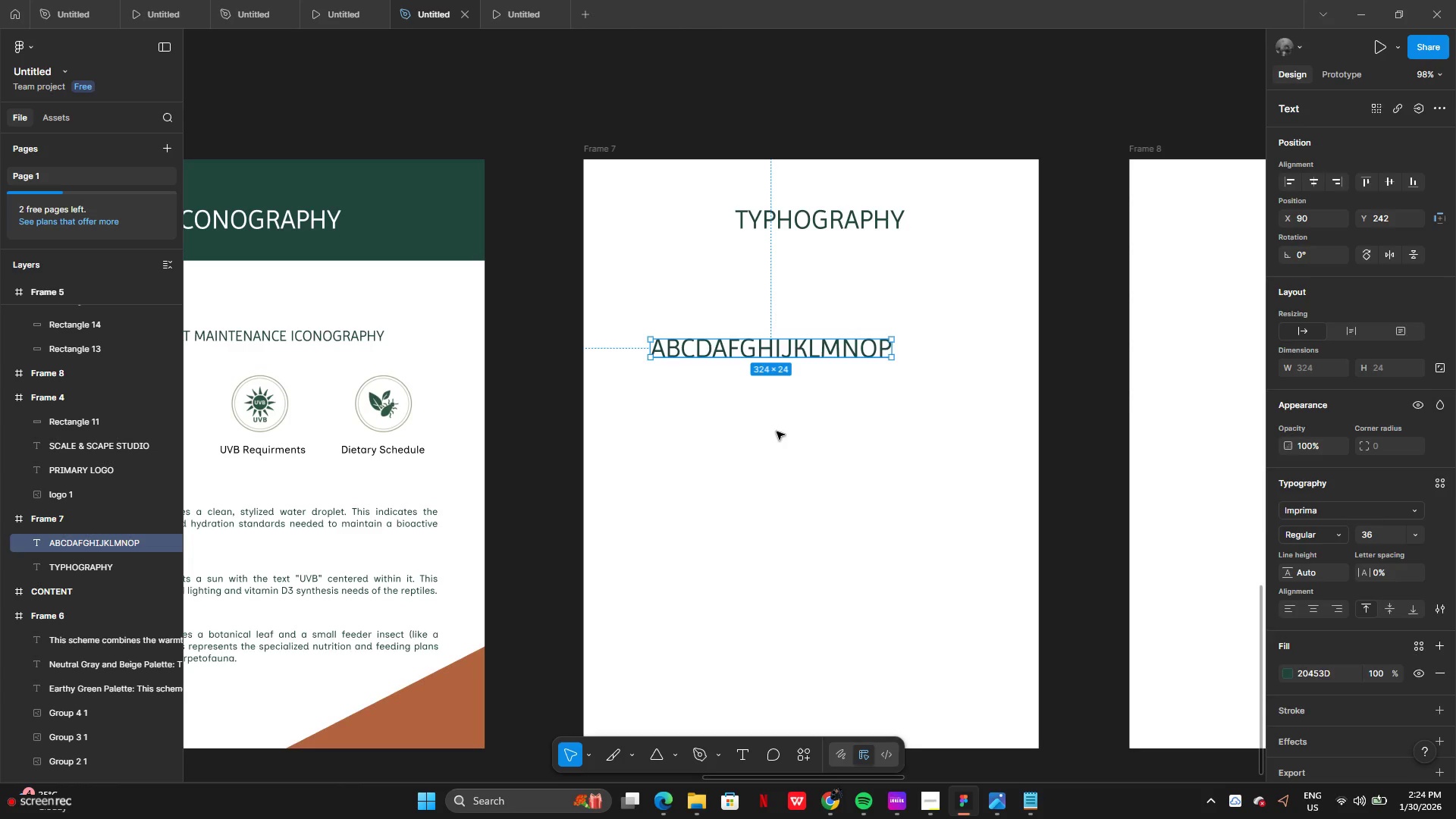 
left_click([777, 431])
 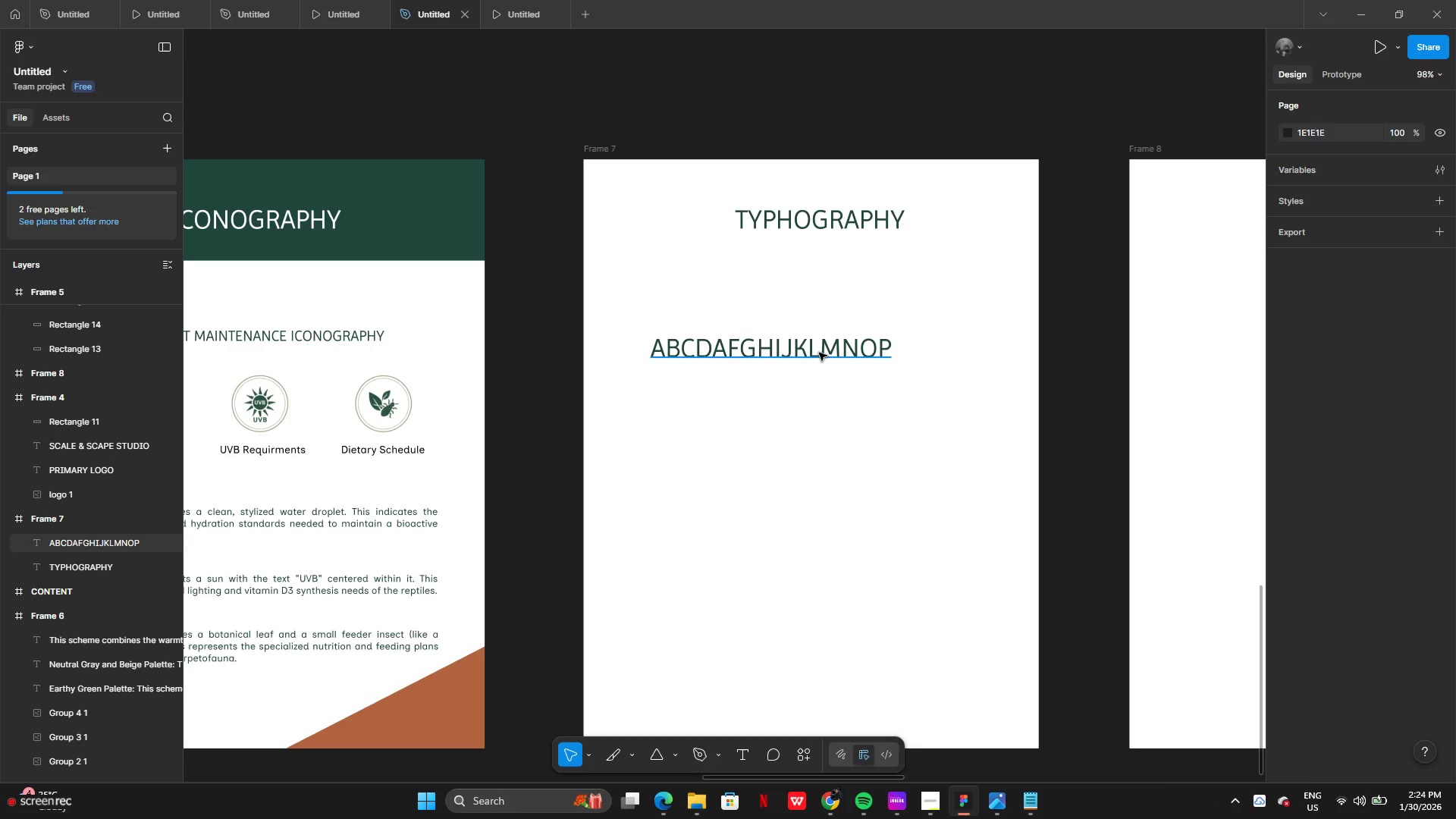 
left_click_drag(start_coordinate=[819, 353], to_coordinate=[859, 342])
 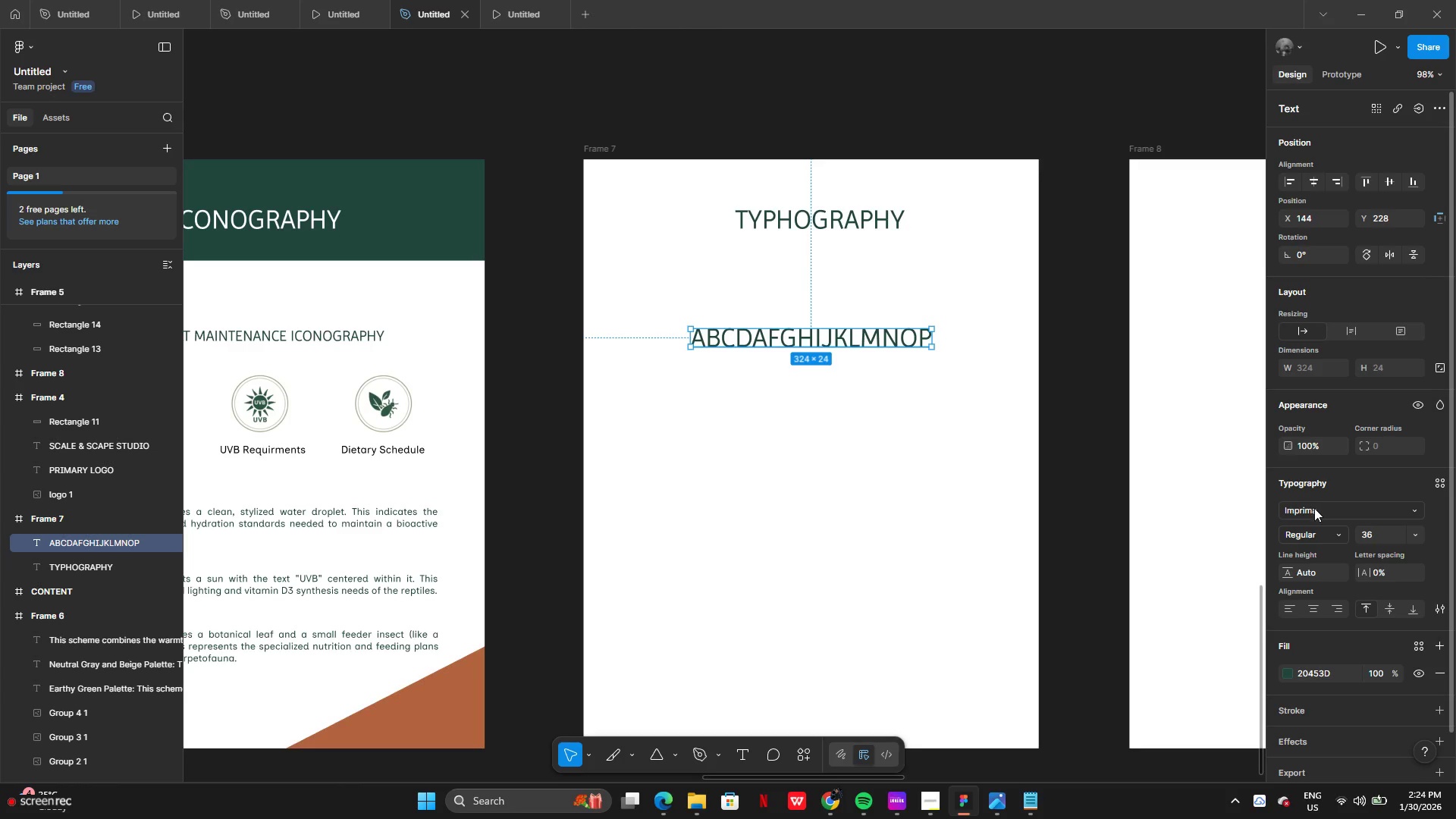 
left_click([1316, 510])
 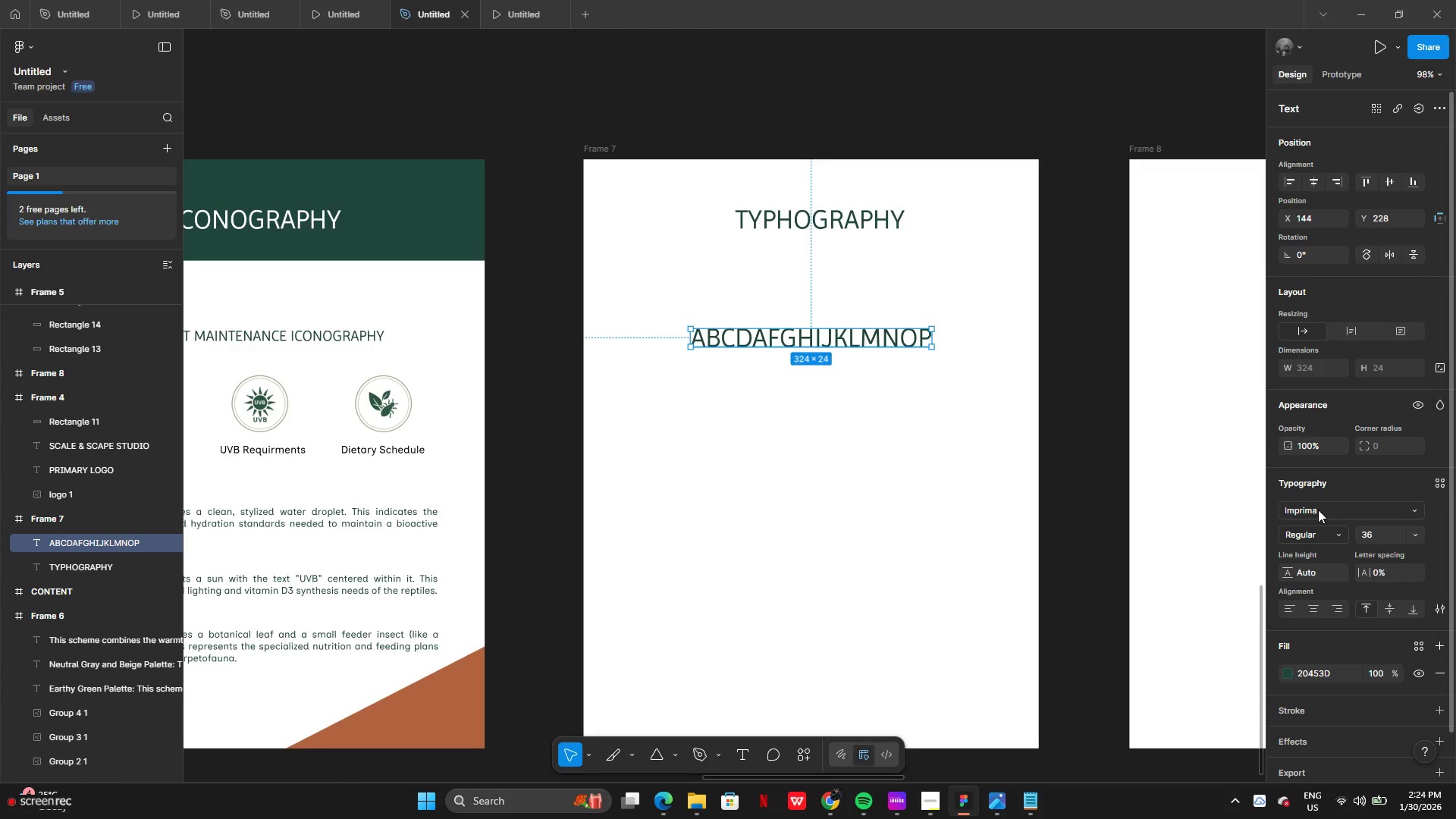 
left_click_drag(start_coordinate=[1318, 510], to_coordinate=[1287, 510])
 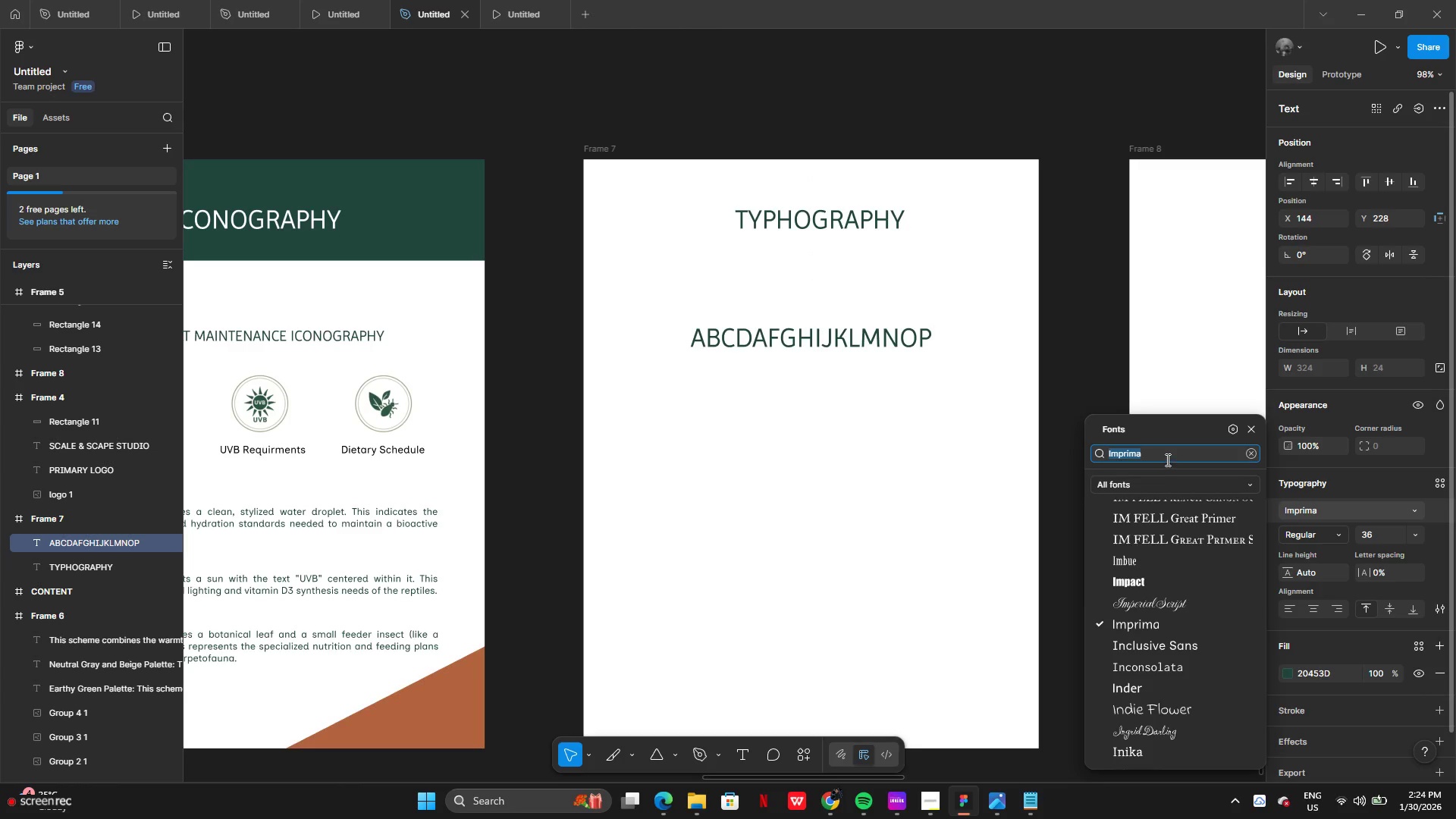 
key(Control+C)
 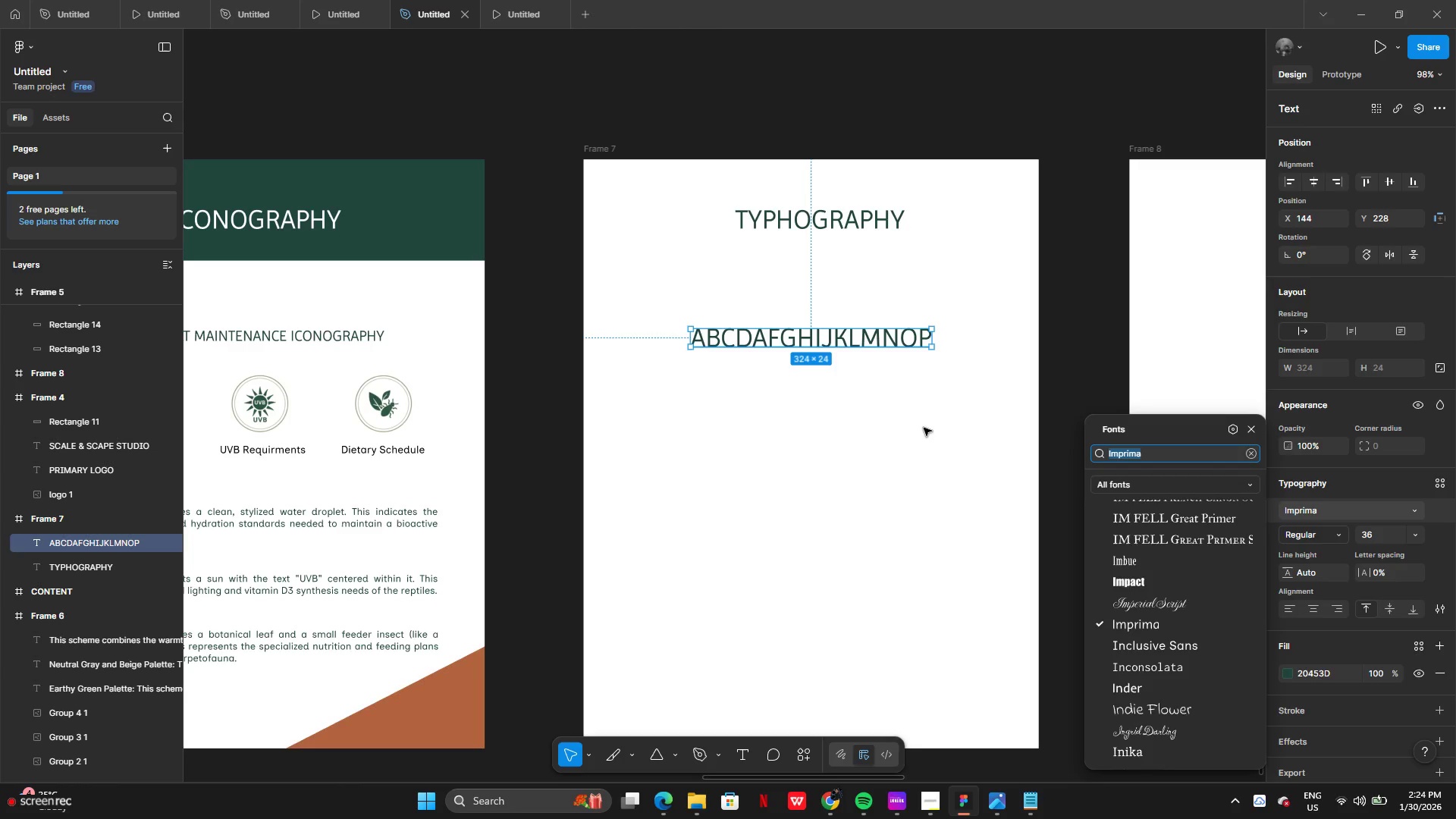 
left_click([924, 428])
 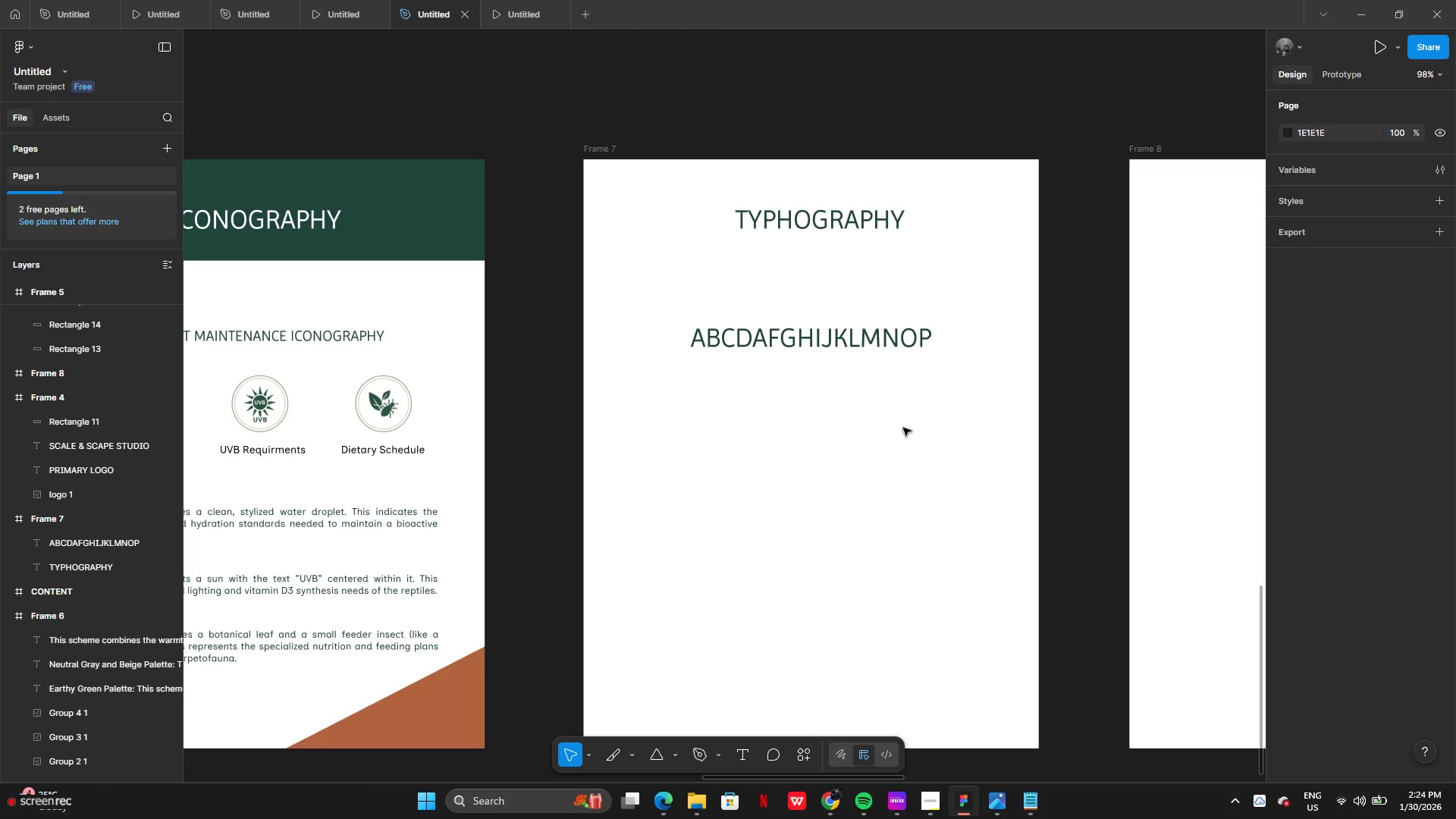 
key(Control+V)
 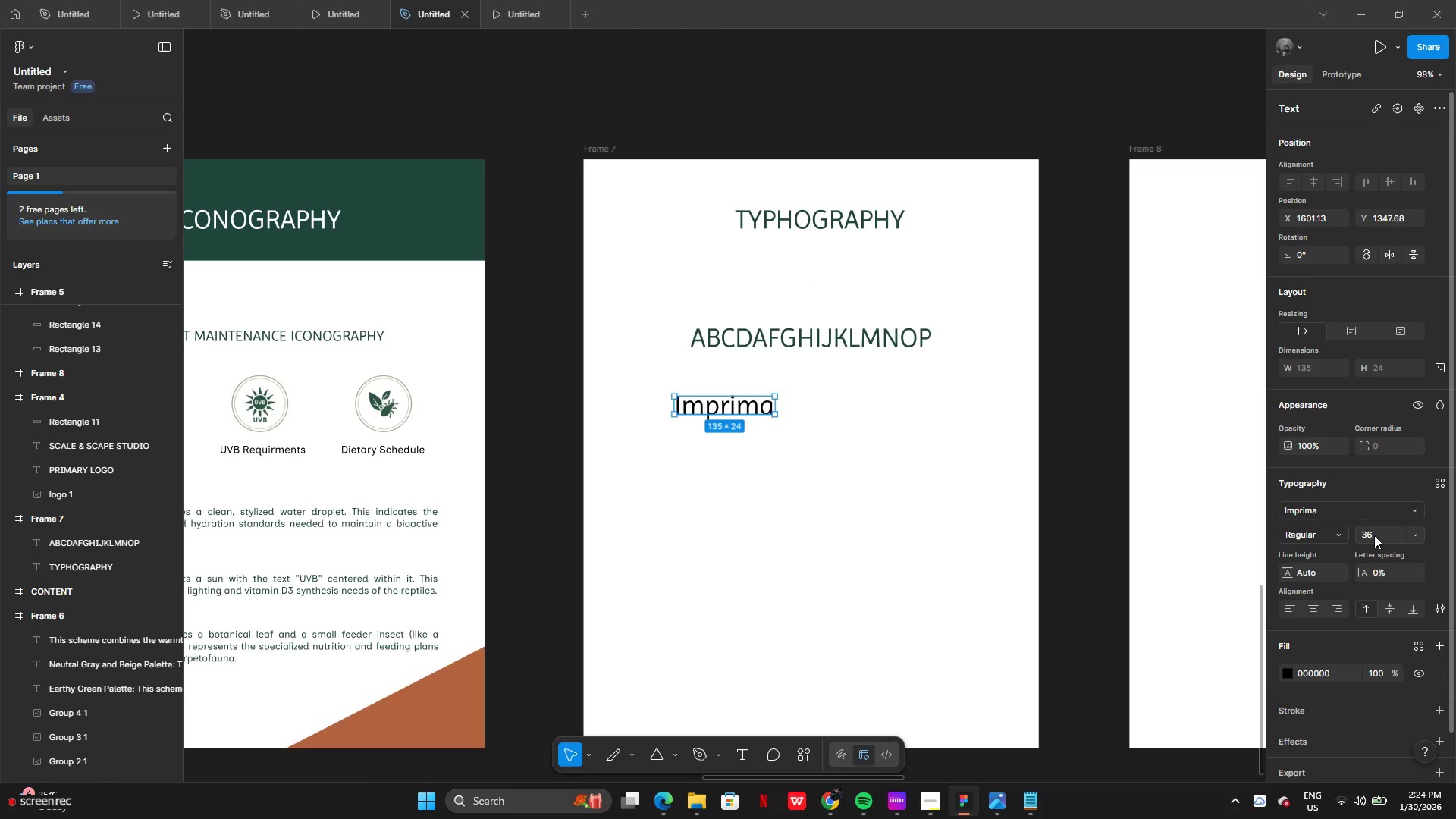 
left_click([1414, 532])
 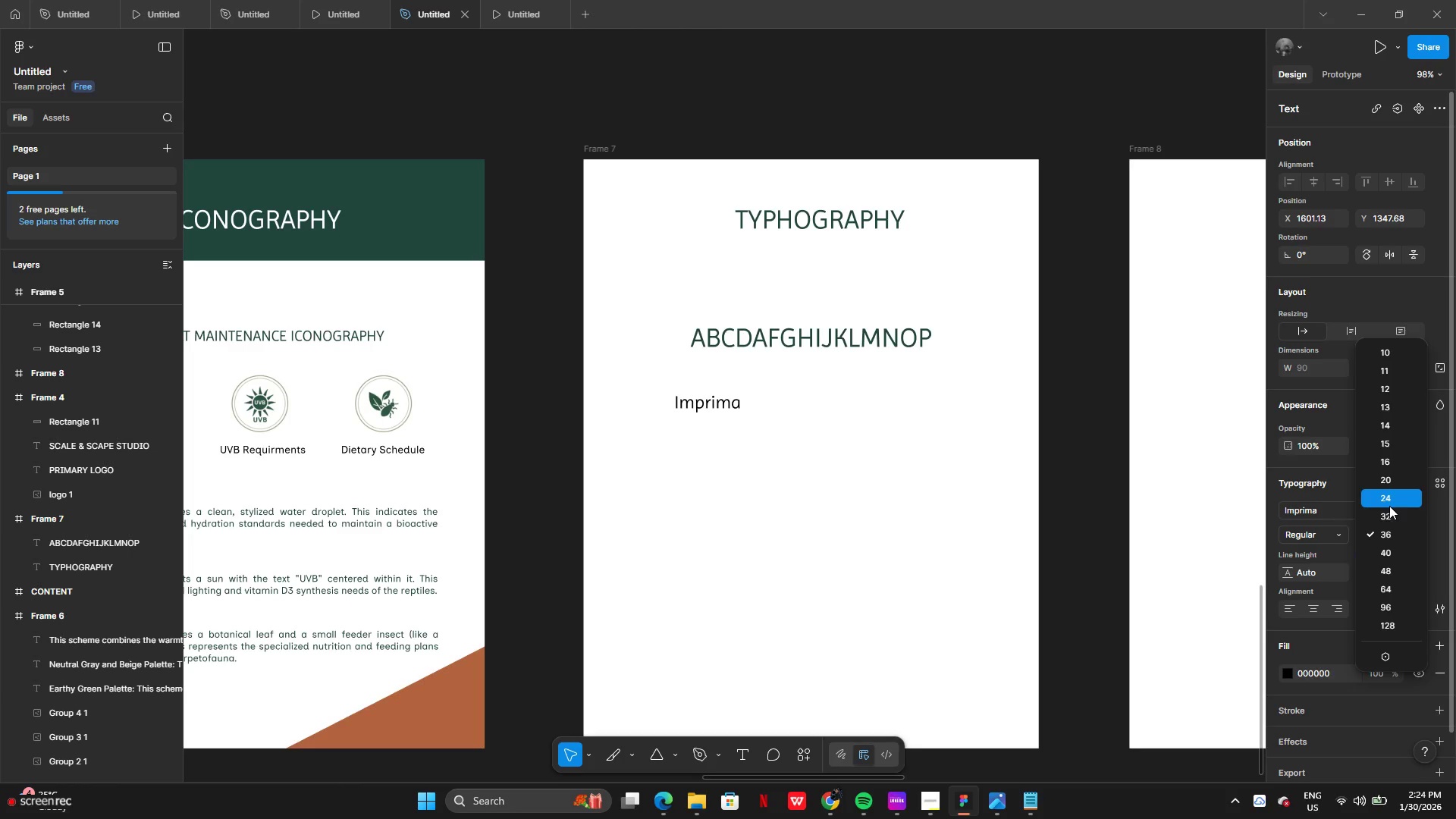 
left_click([1389, 504])
 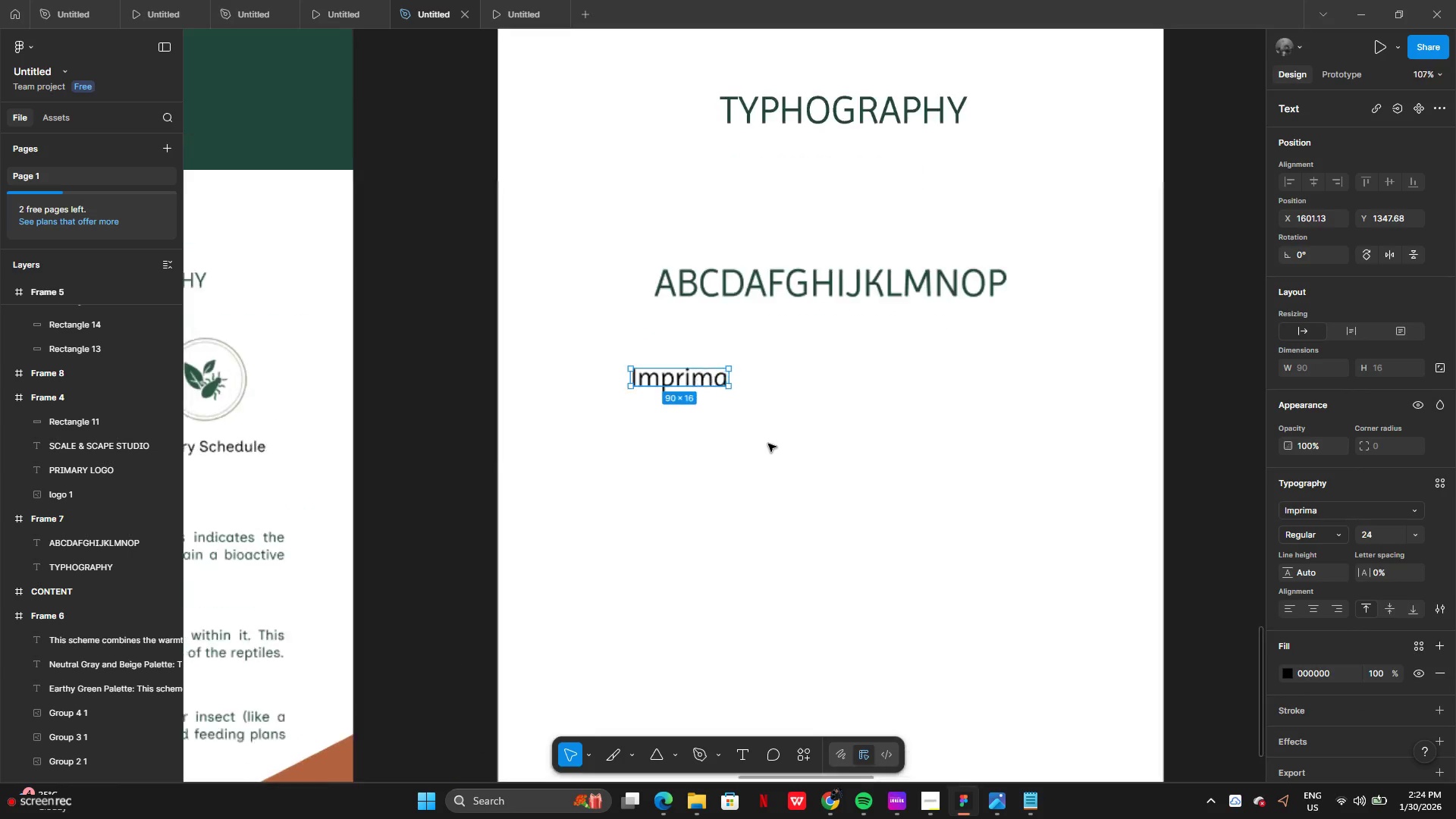 
left_click_drag(start_coordinate=[838, 279], to_coordinate=[829, 287])
 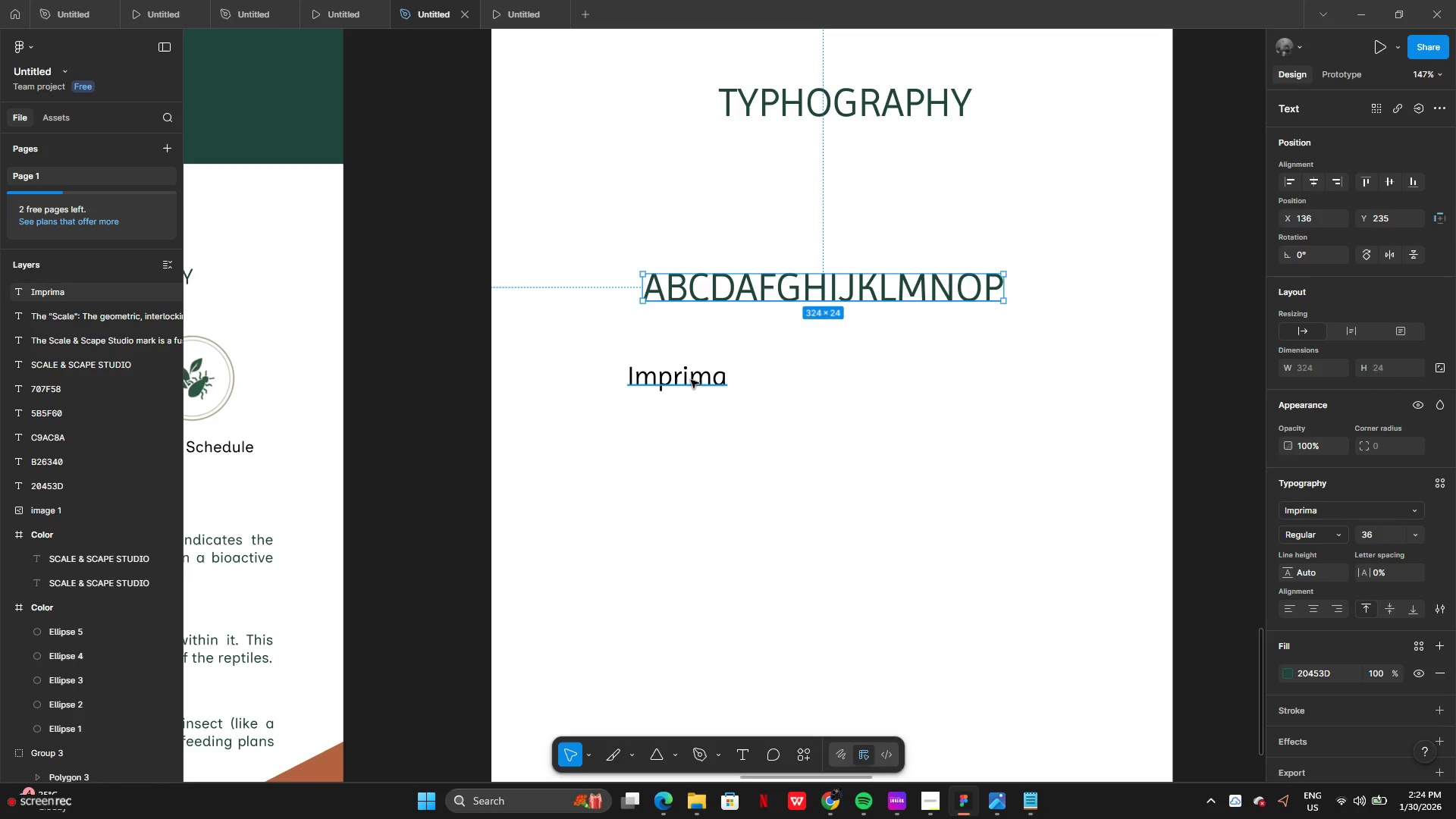 
left_click_drag(start_coordinate=[691, 380], to_coordinate=[839, 340])
 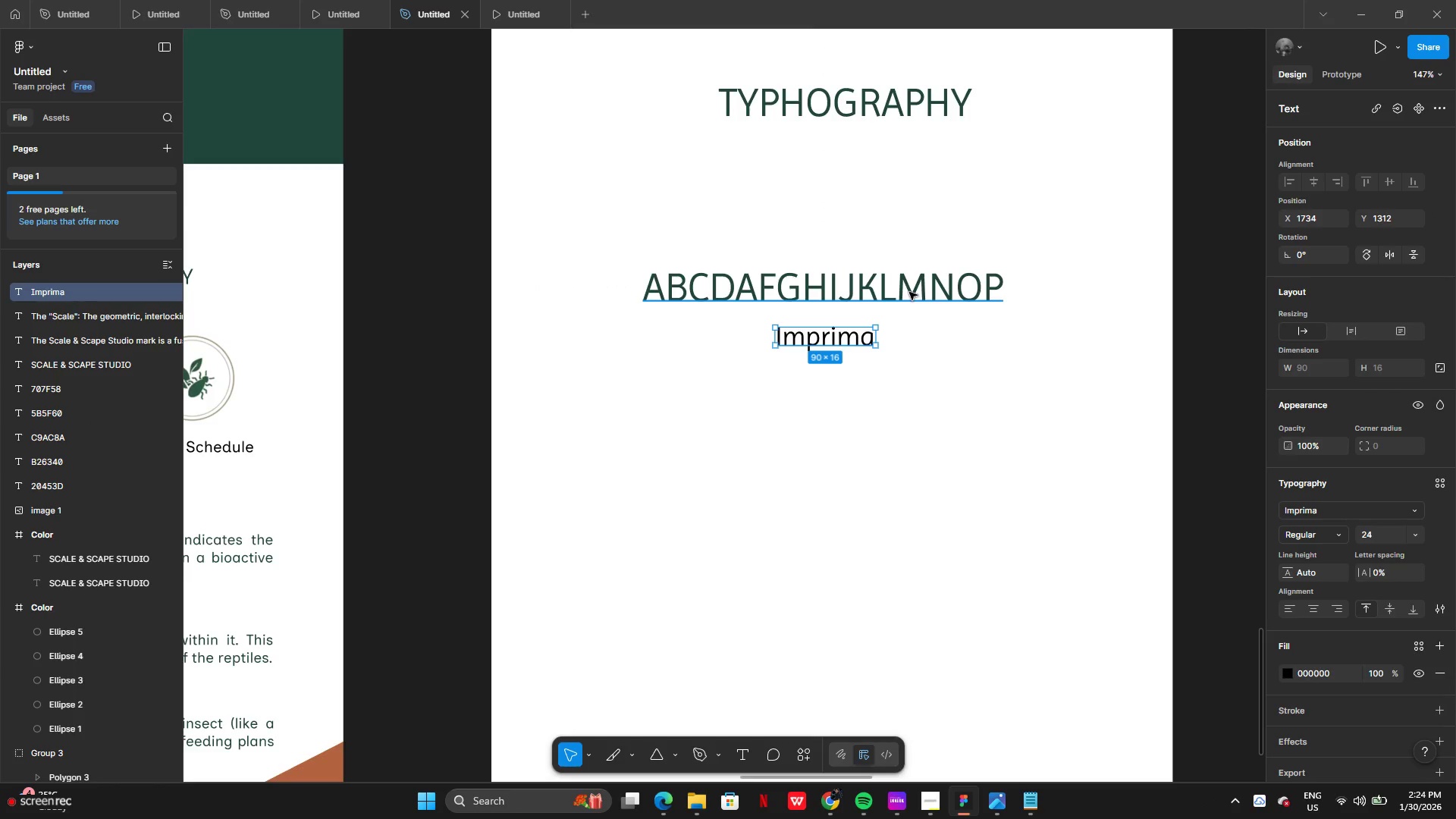 
left_click_drag(start_coordinate=[909, 292], to_coordinate=[824, 289])
 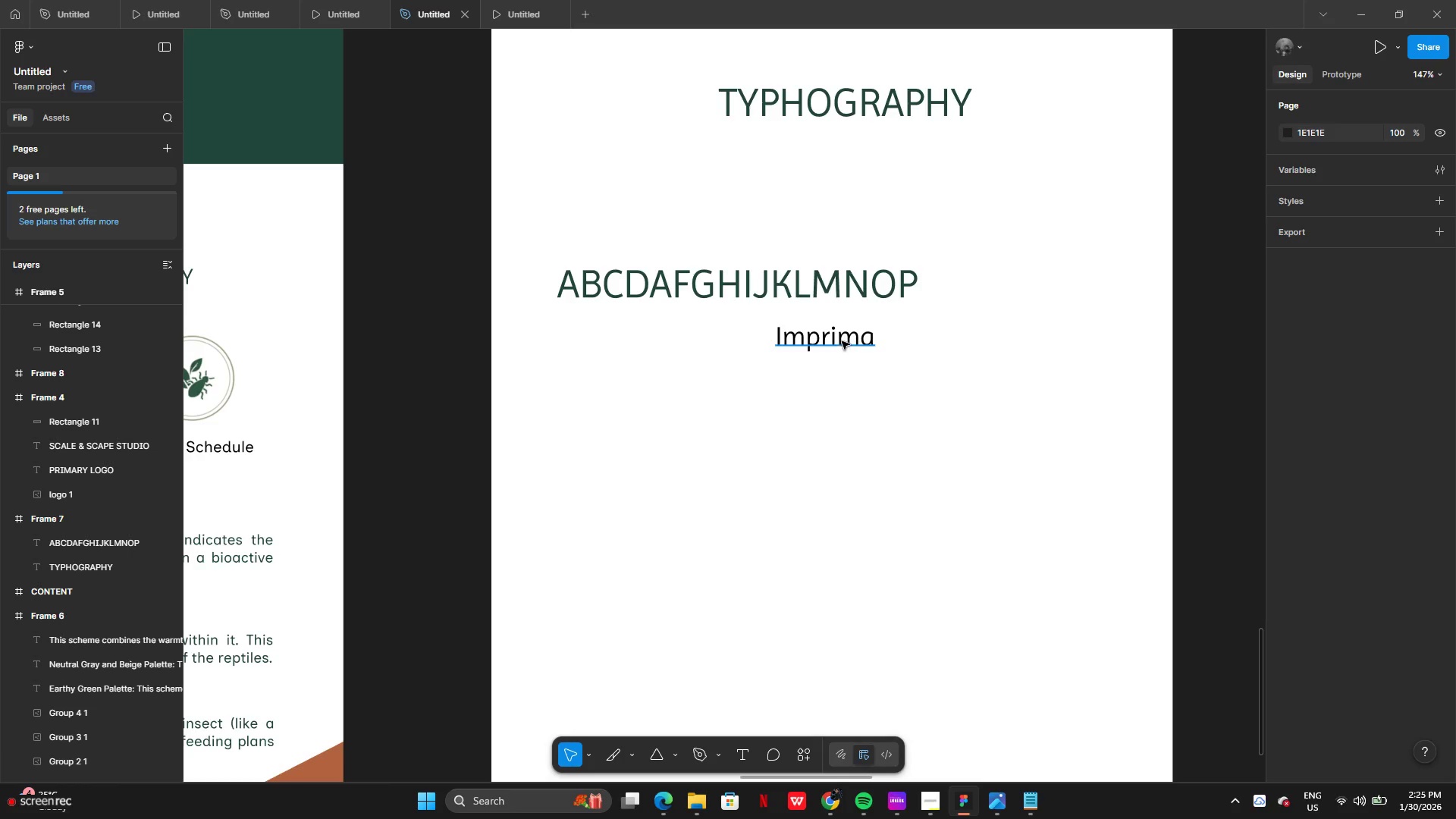 
left_click_drag(start_coordinate=[842, 341], to_coordinate=[622, 340])
 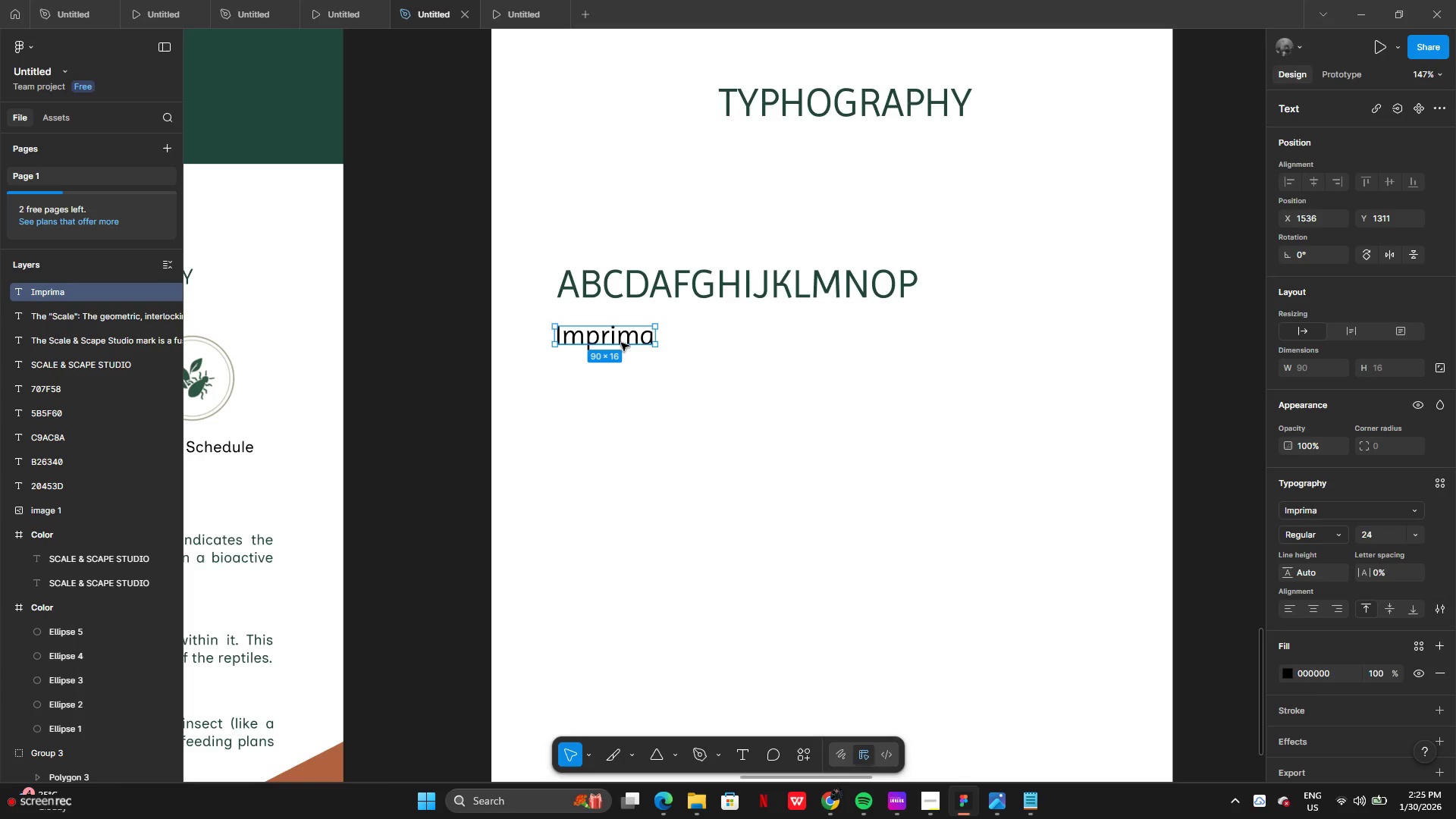 
left_click([786, 274])
 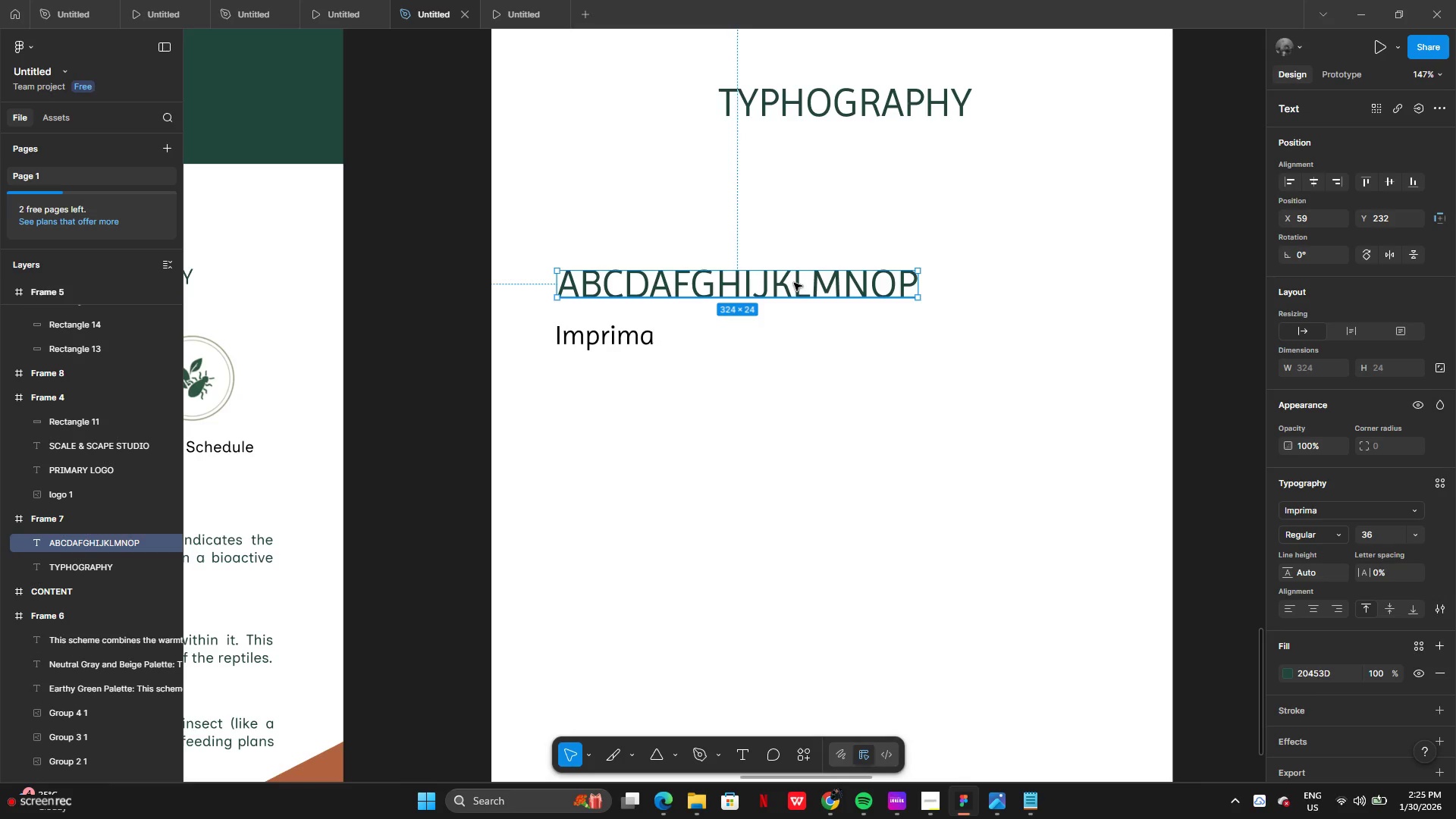 
left_click_drag(start_coordinate=[794, 283], to_coordinate=[885, 223])
 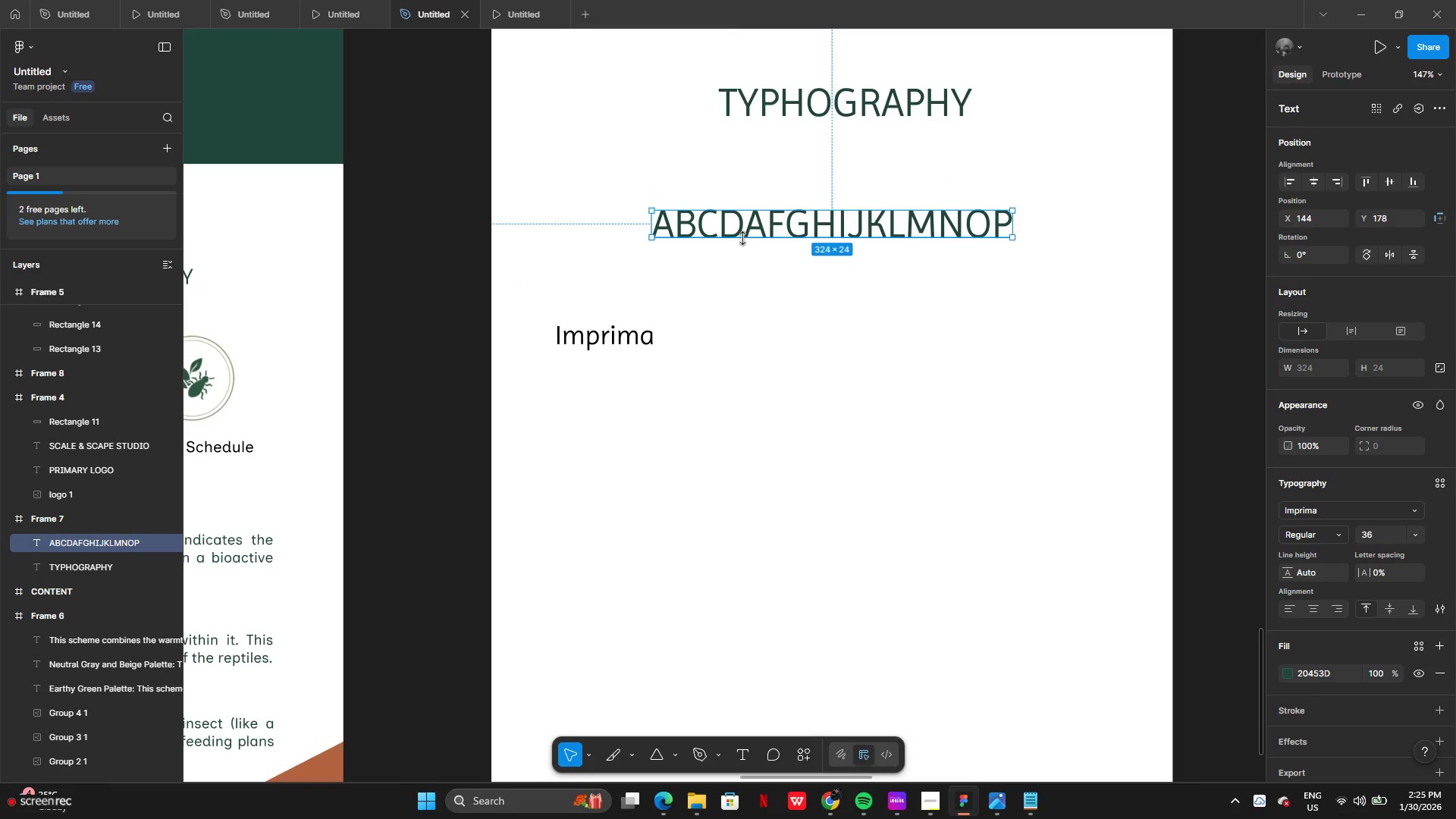 
hold_key(key=AltLeft, duration=0.59)
left_click_drag(start_coordinate=[762, 221], to_coordinate=[764, 240])
 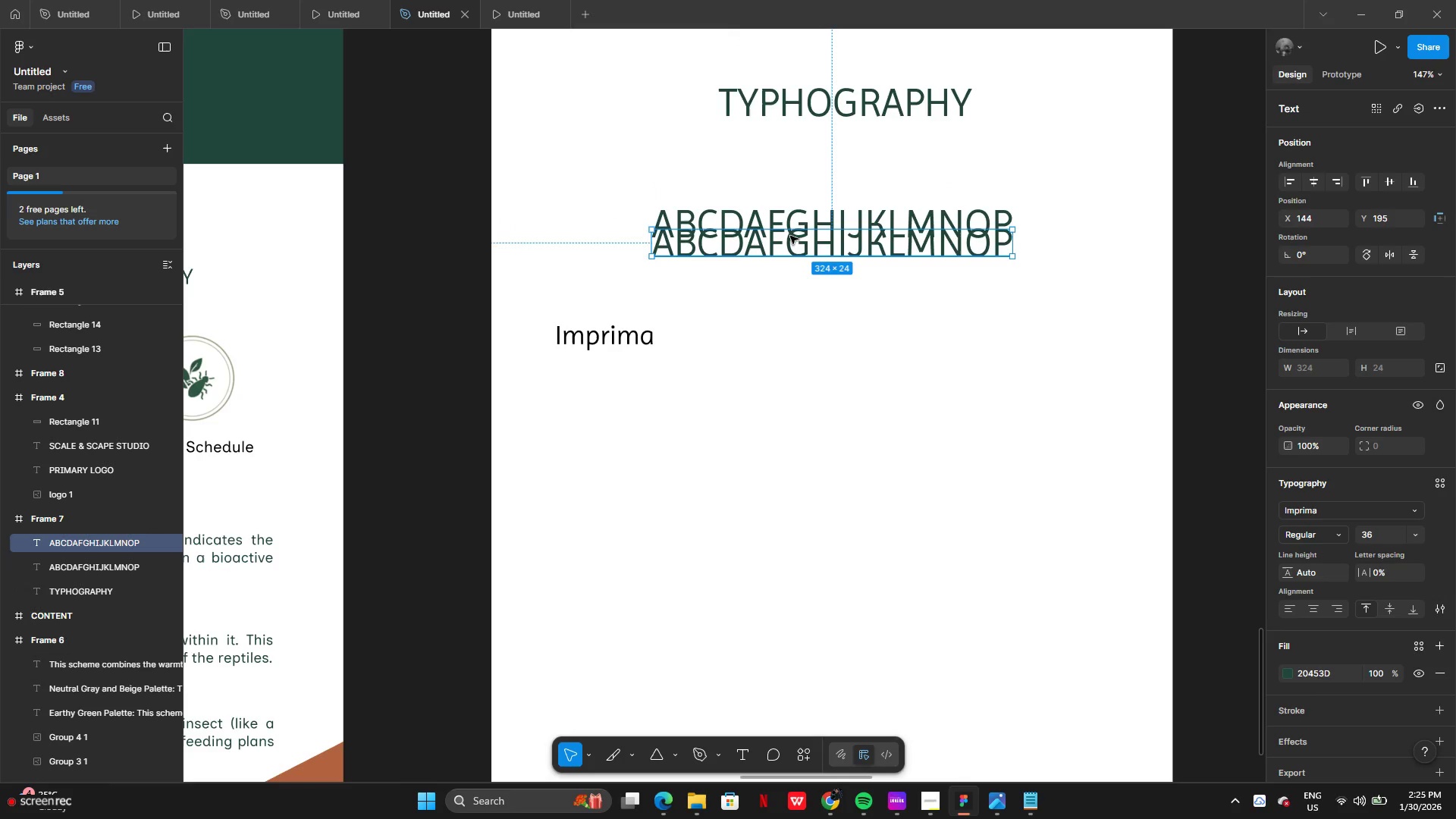 
left_click_drag(start_coordinate=[790, 236], to_coordinate=[618, 272])
 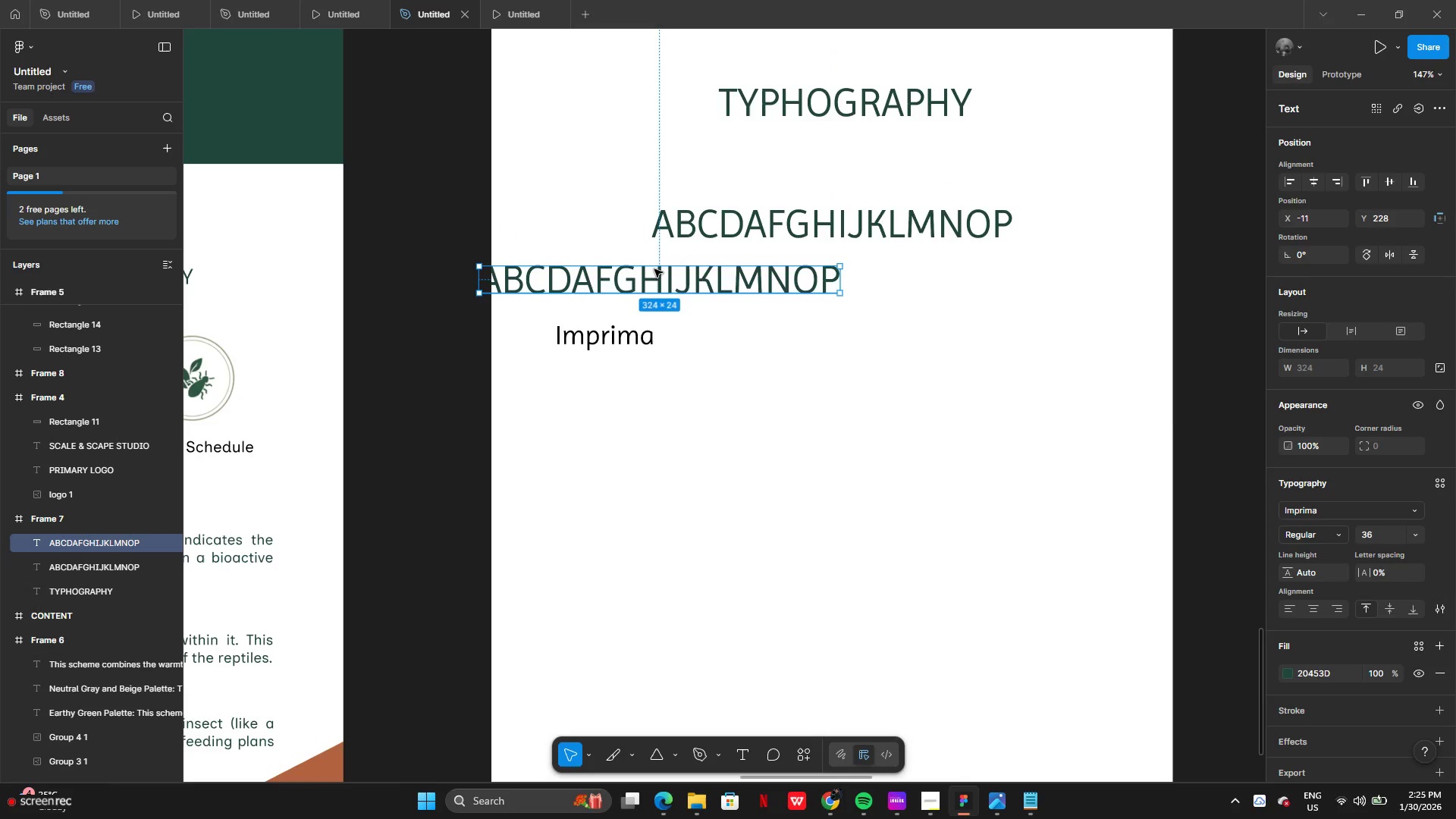 
left_click_drag(start_coordinate=[654, 269], to_coordinate=[714, 285])
 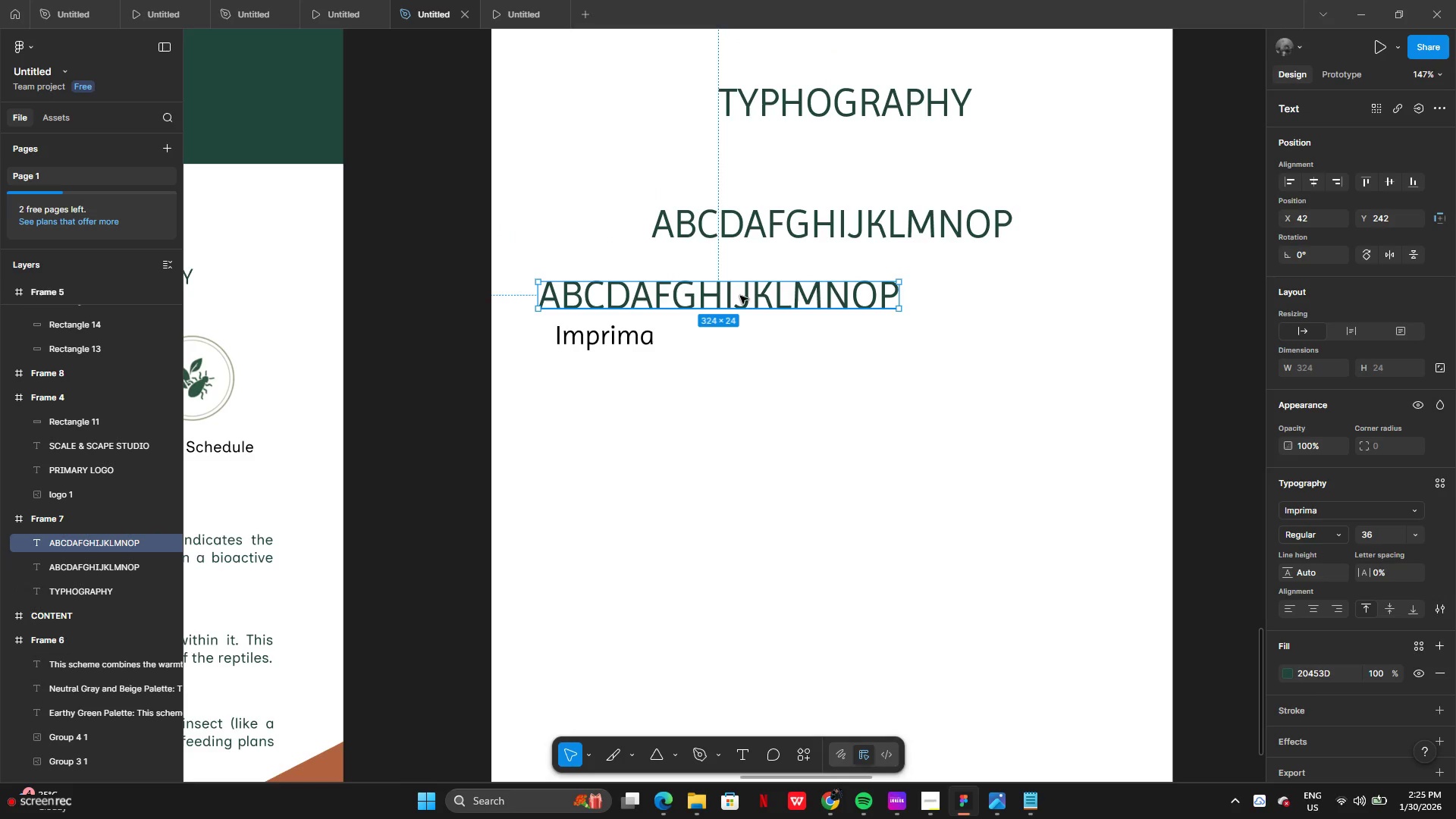 
double_click([740, 296])
 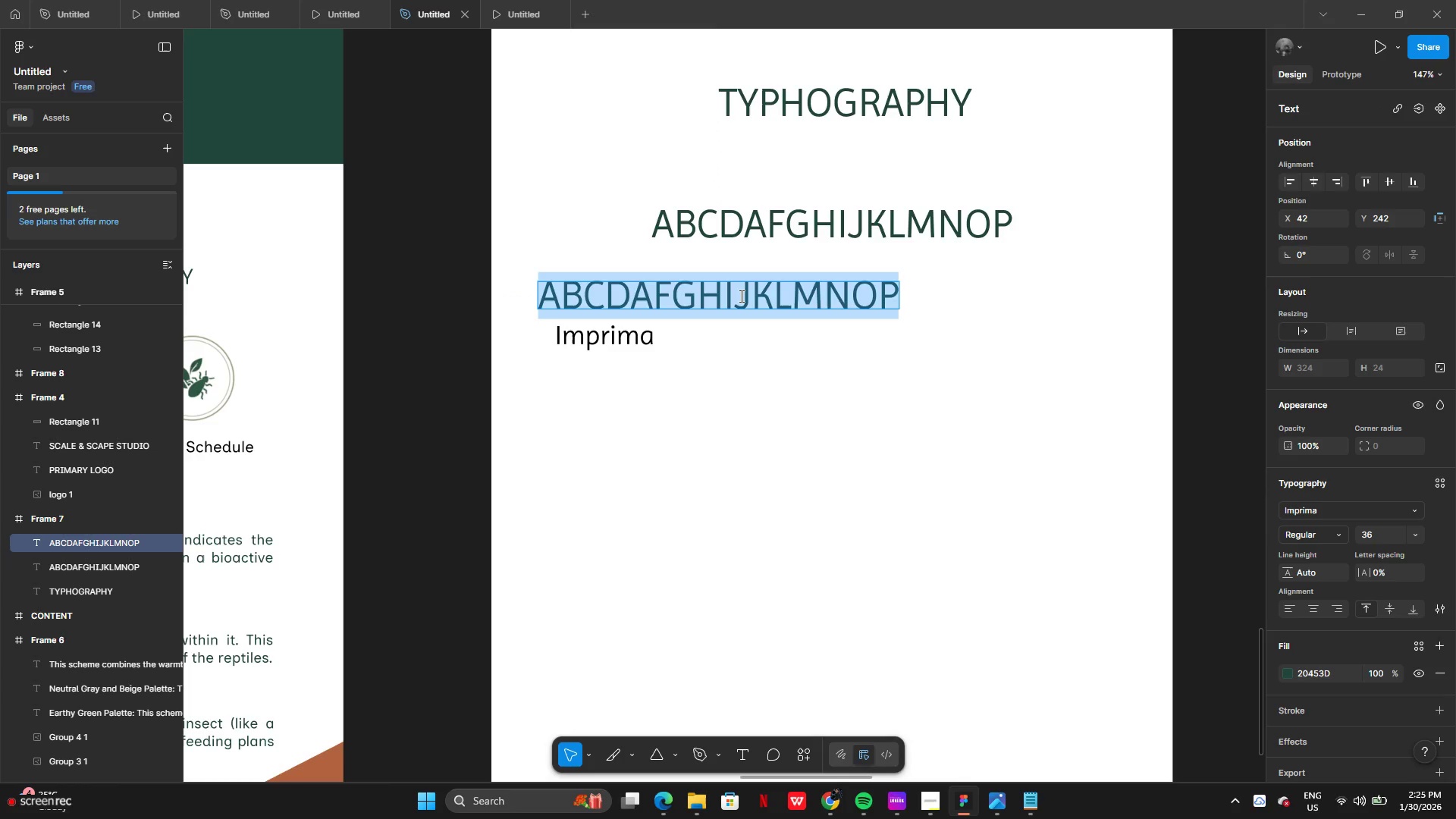 
type(header)
 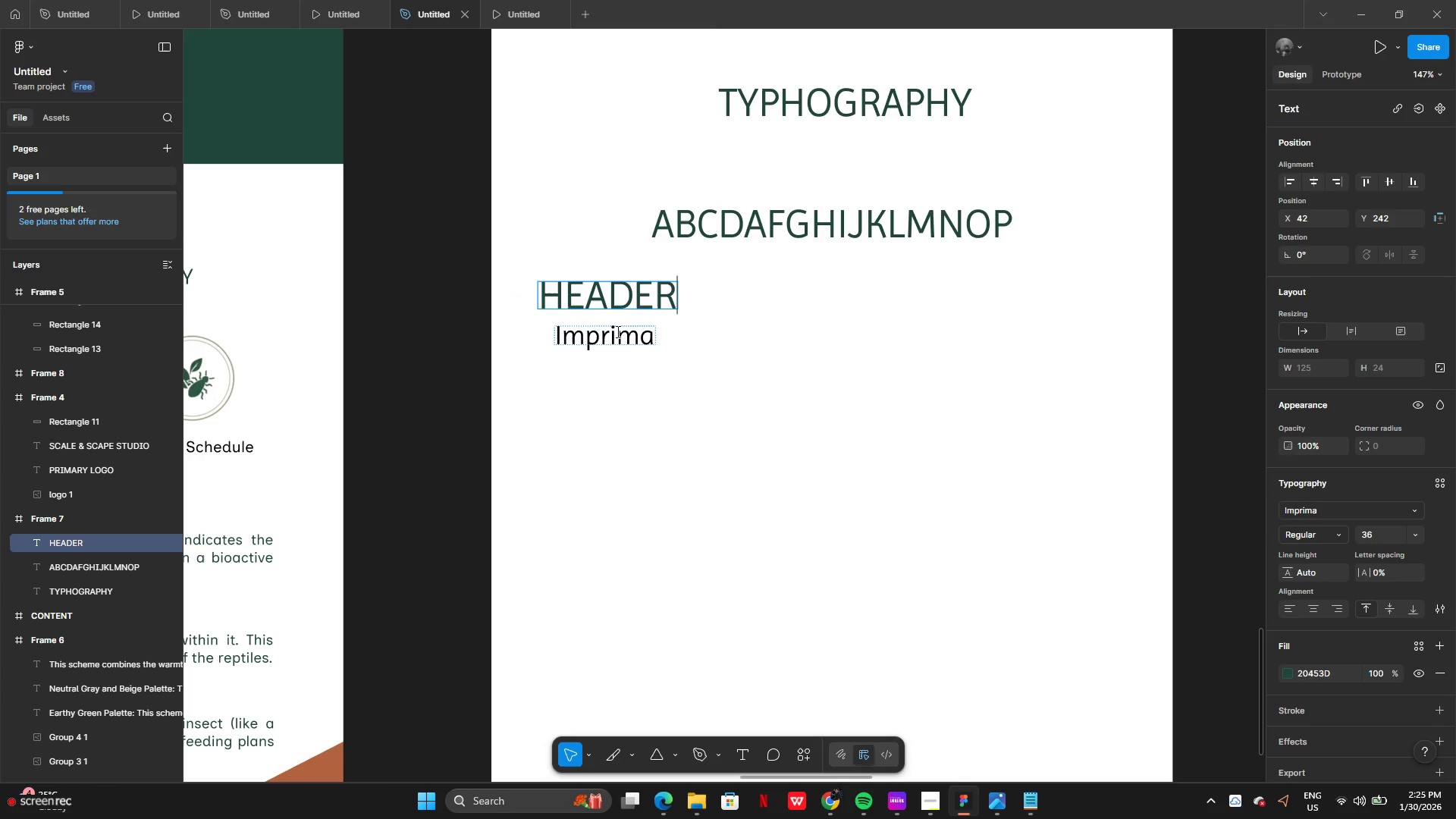 
left_click([662, 407])
 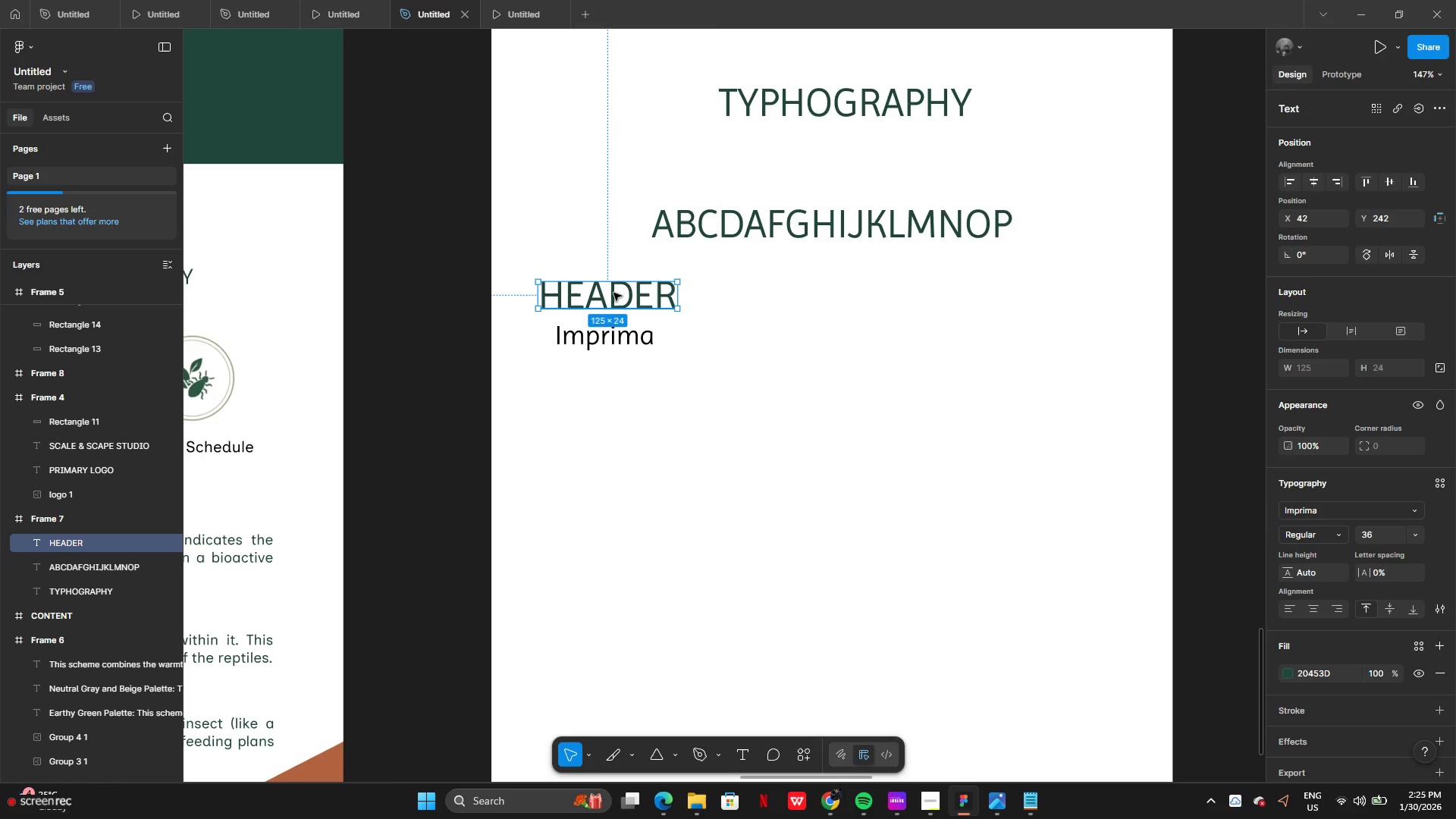 
left_click_drag(start_coordinate=[613, 293], to_coordinate=[626, 295])
 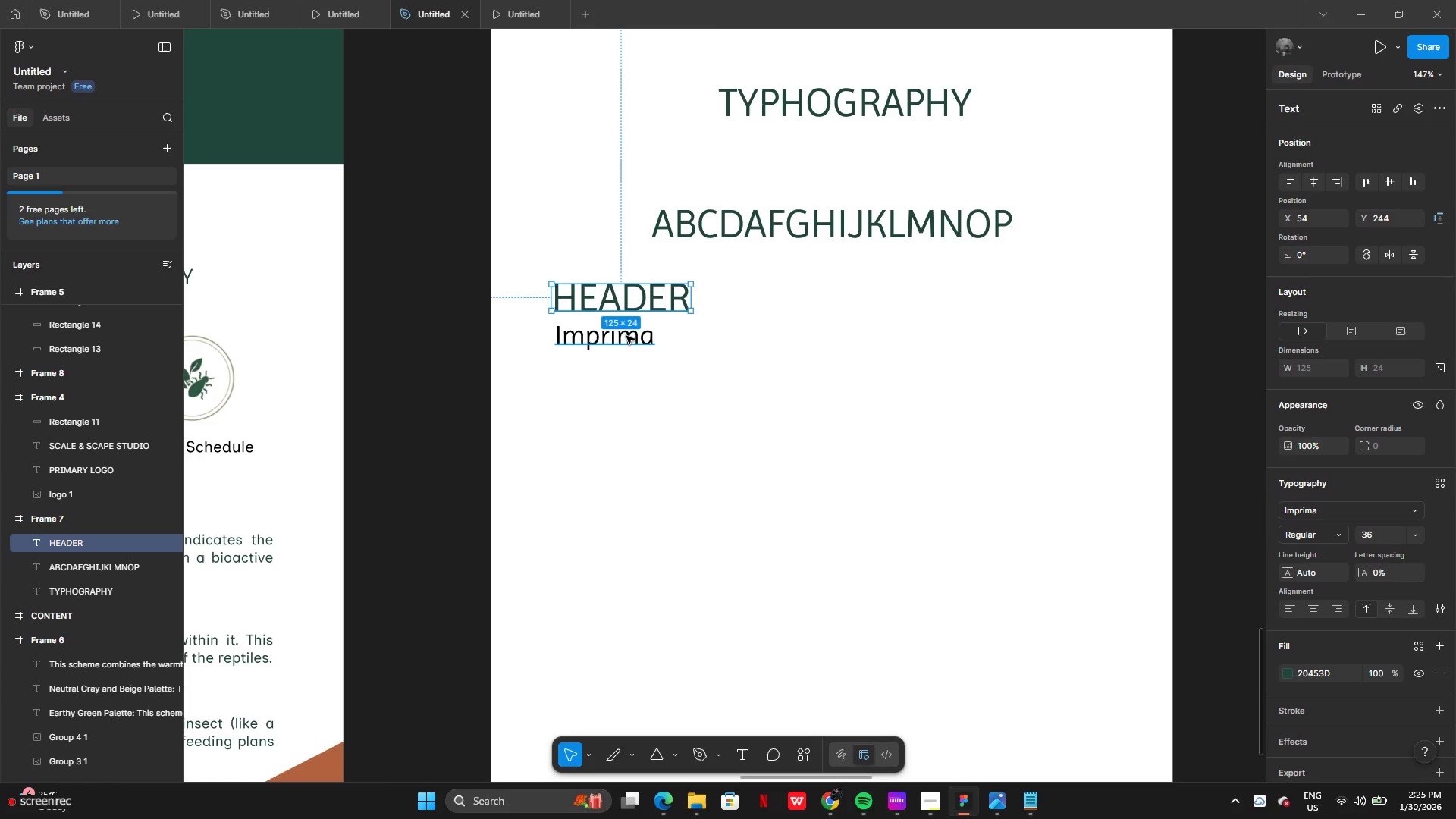 
left_click([626, 336])
 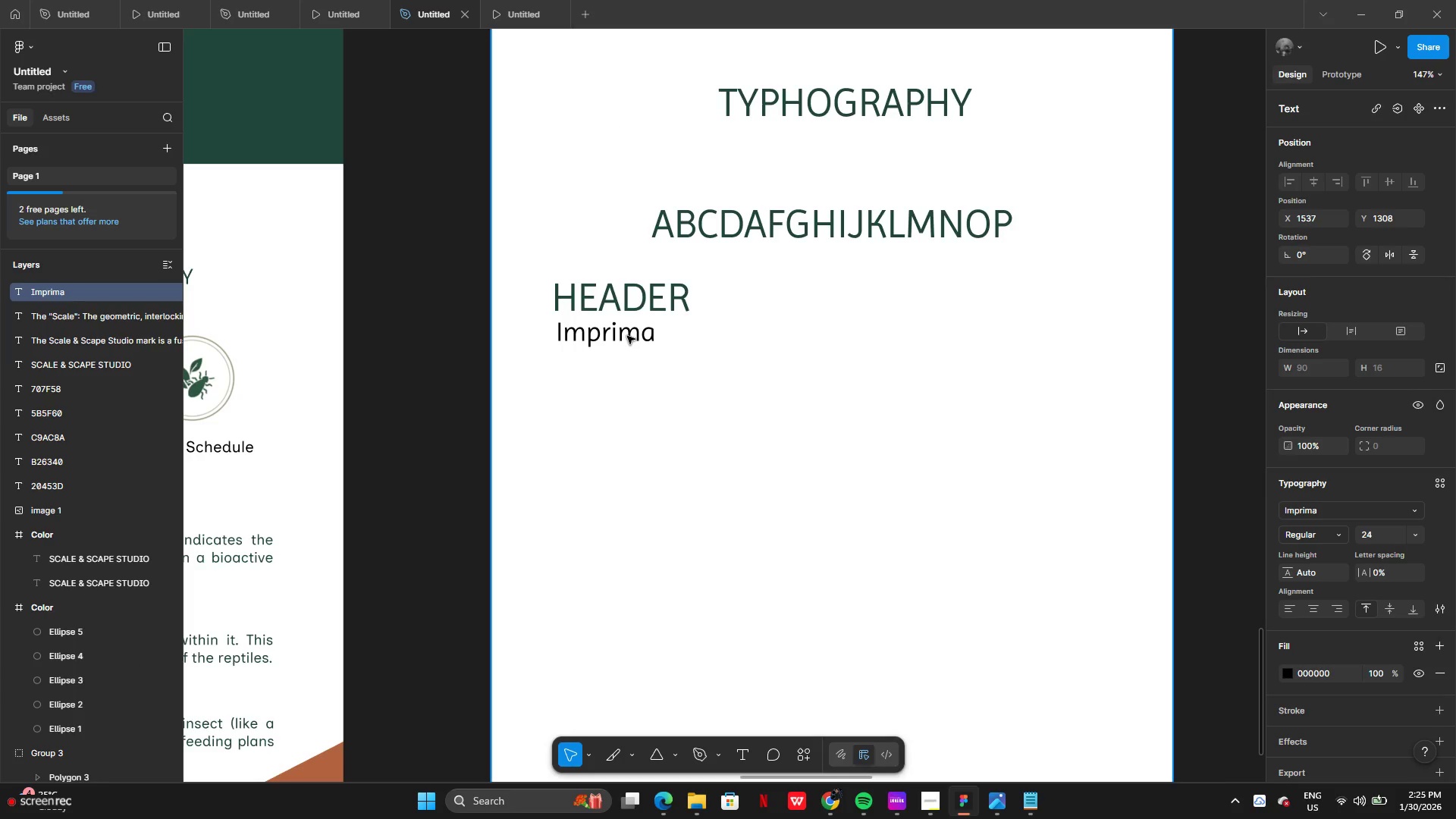 
left_click([682, 437])
 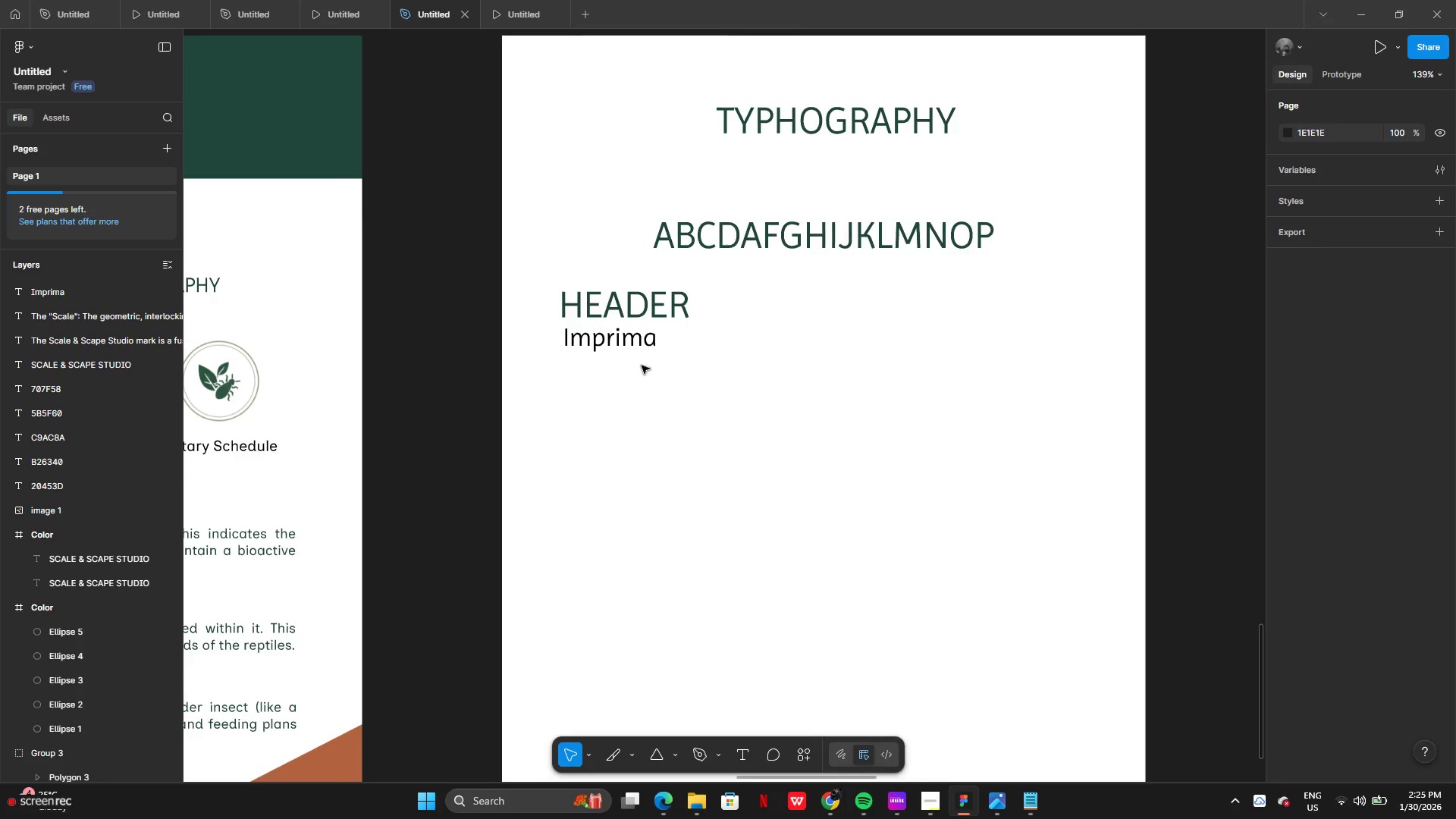 
left_click_drag(start_coordinate=[619, 341], to_coordinate=[1019, 314])
 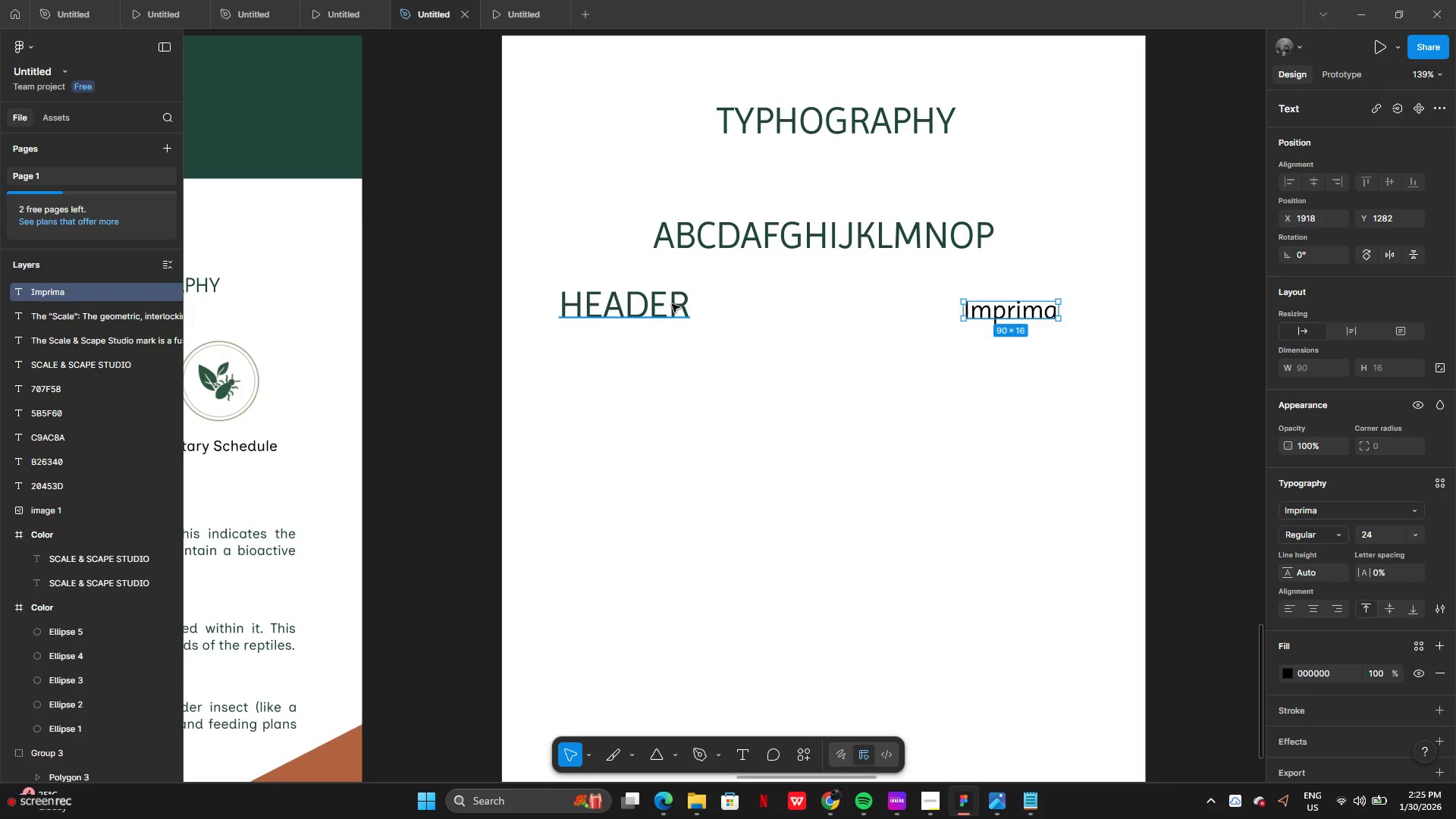 
left_click_drag(start_coordinate=[672, 304], to_coordinate=[676, 315])
 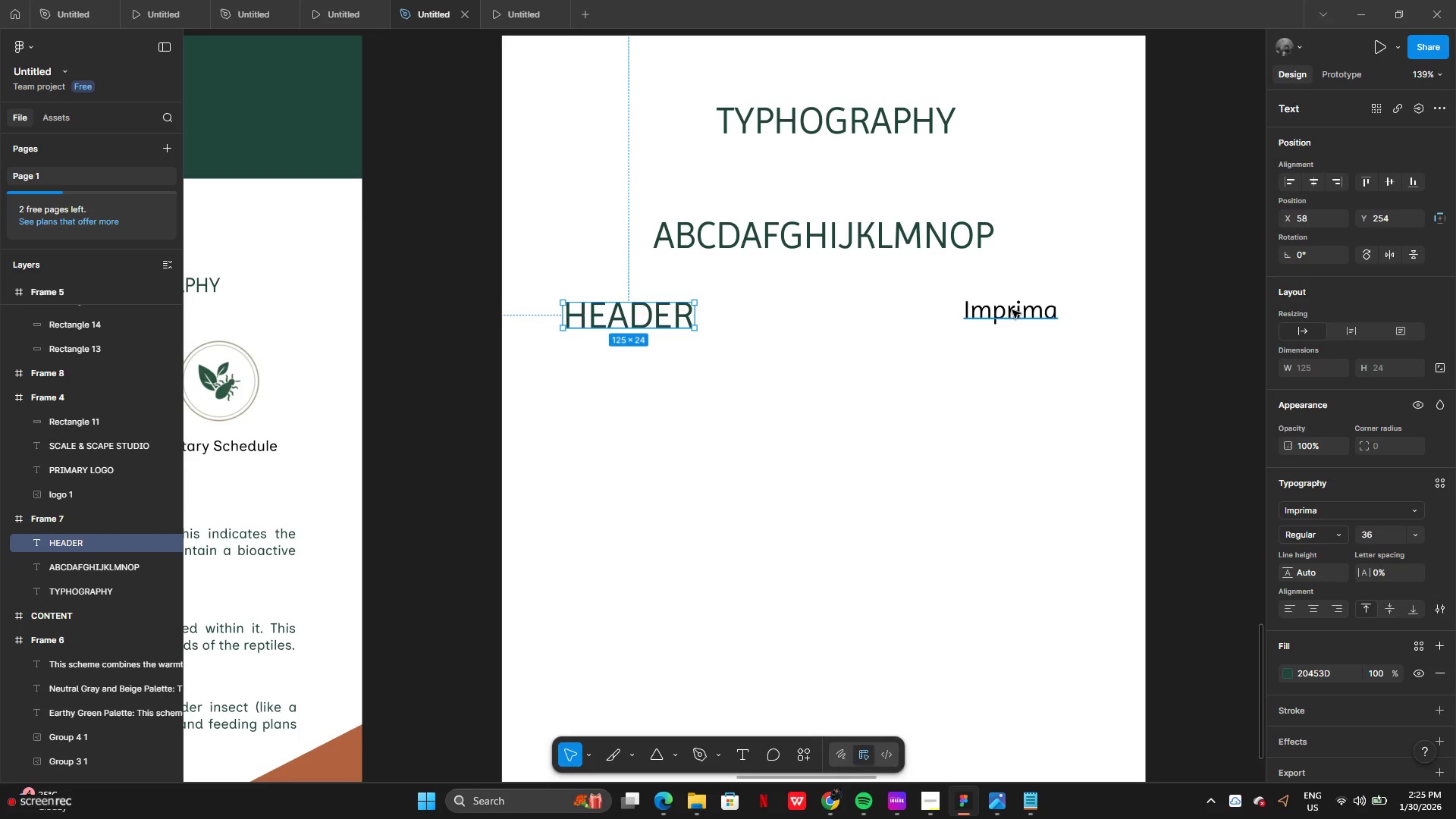 
left_click_drag(start_coordinate=[1012, 310], to_coordinate=[1012, 319])
 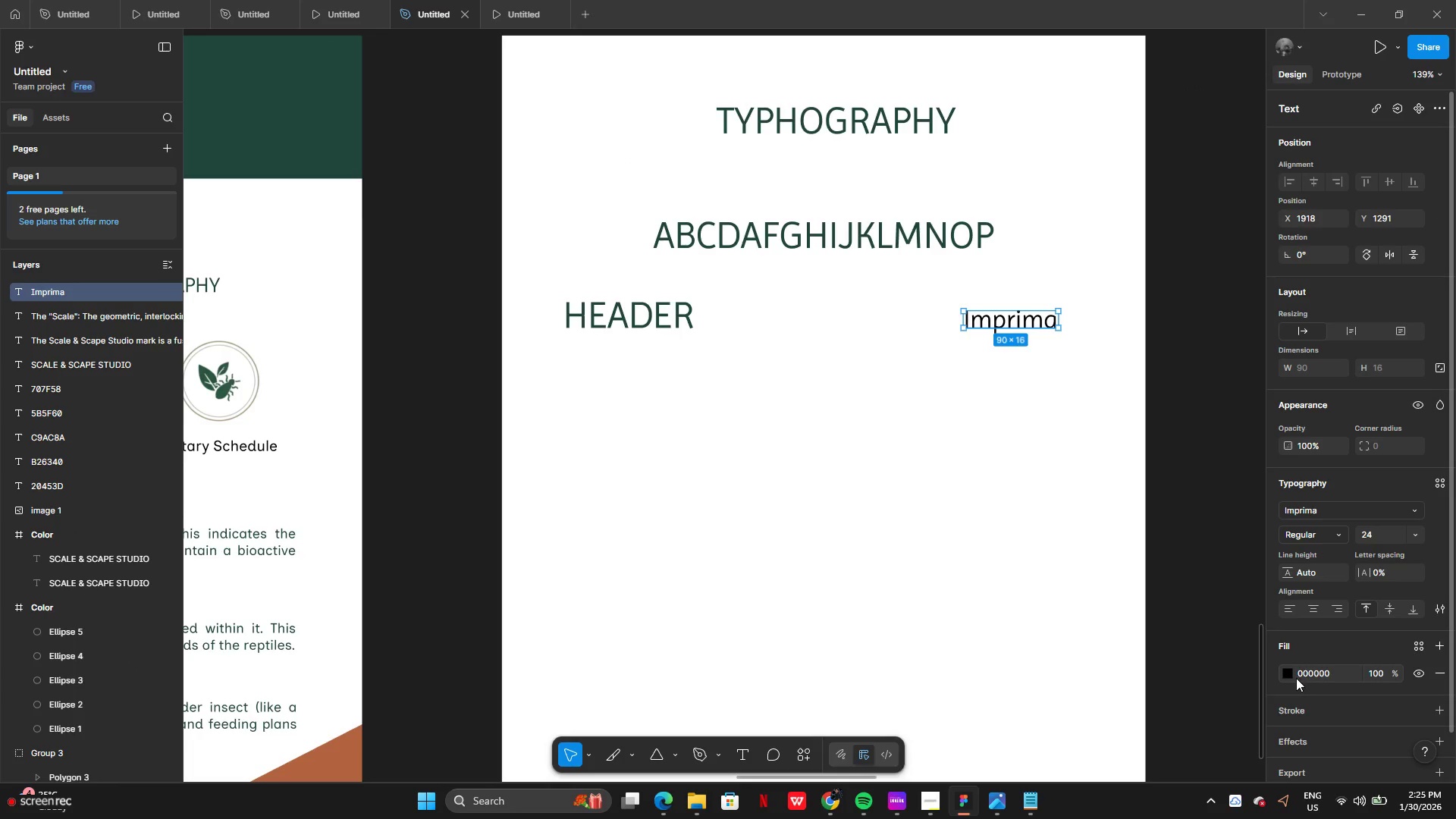 
left_click([1294, 676])
 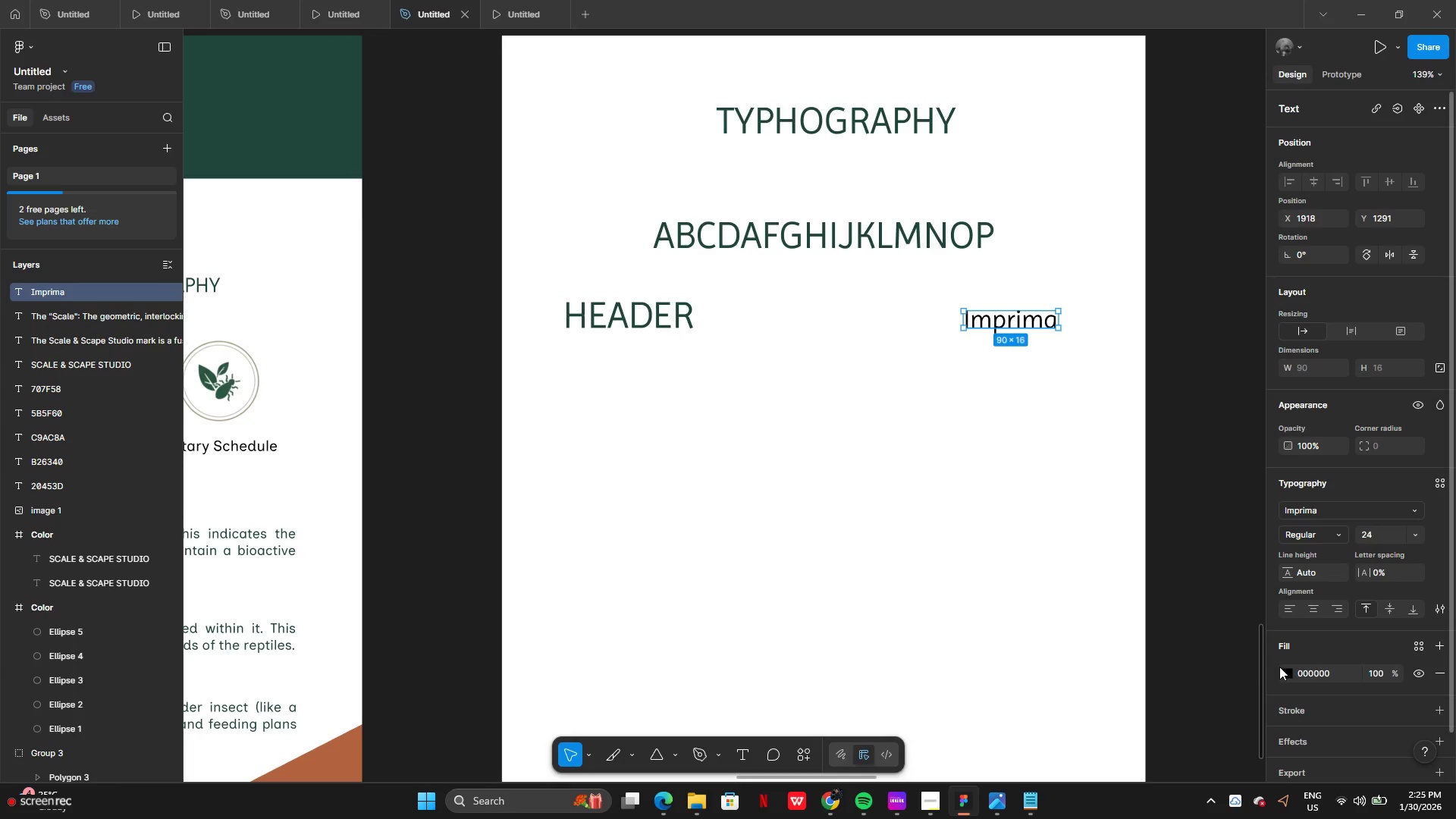 
left_click([1288, 669])
 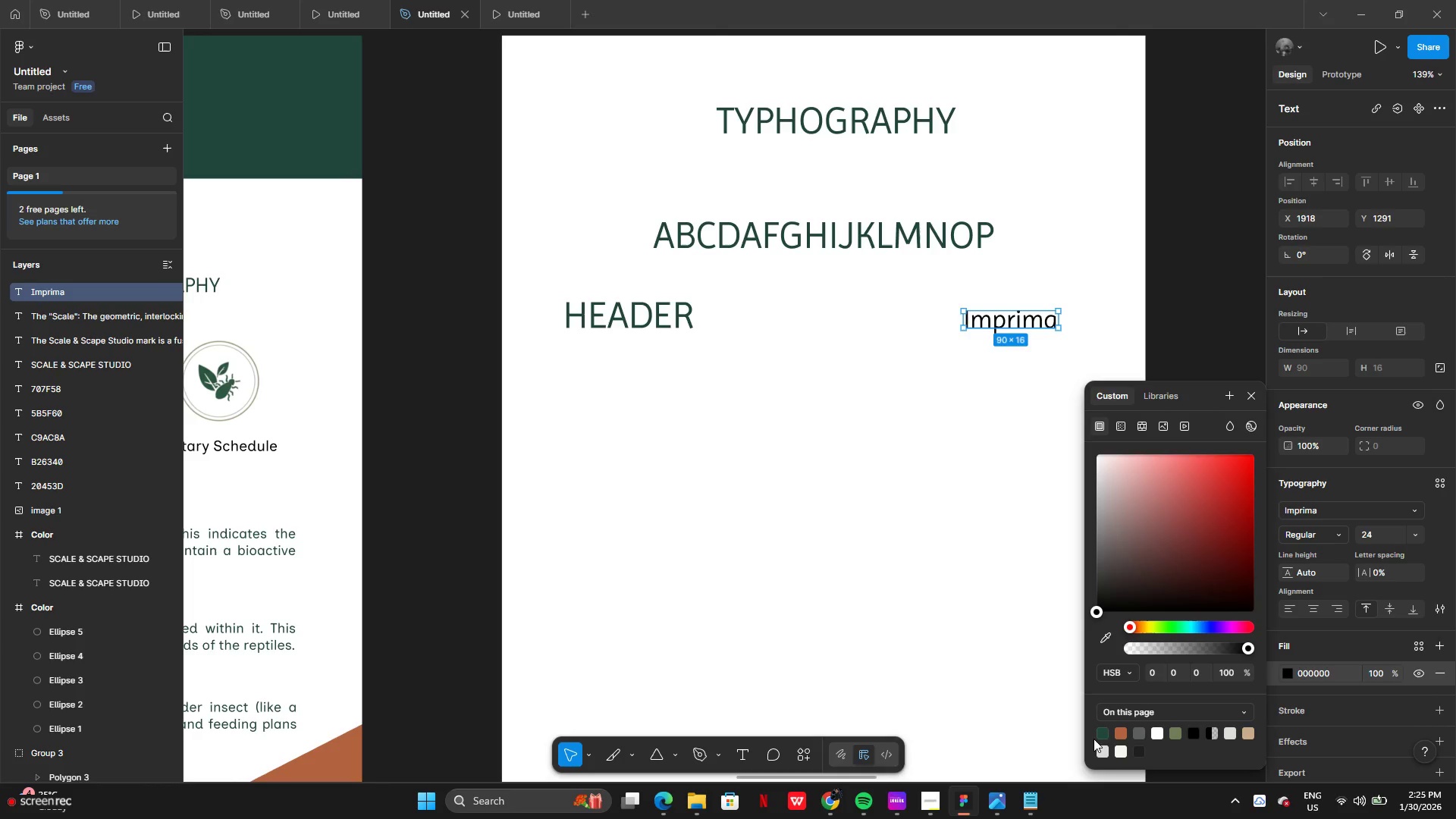 
left_click([1106, 730])
 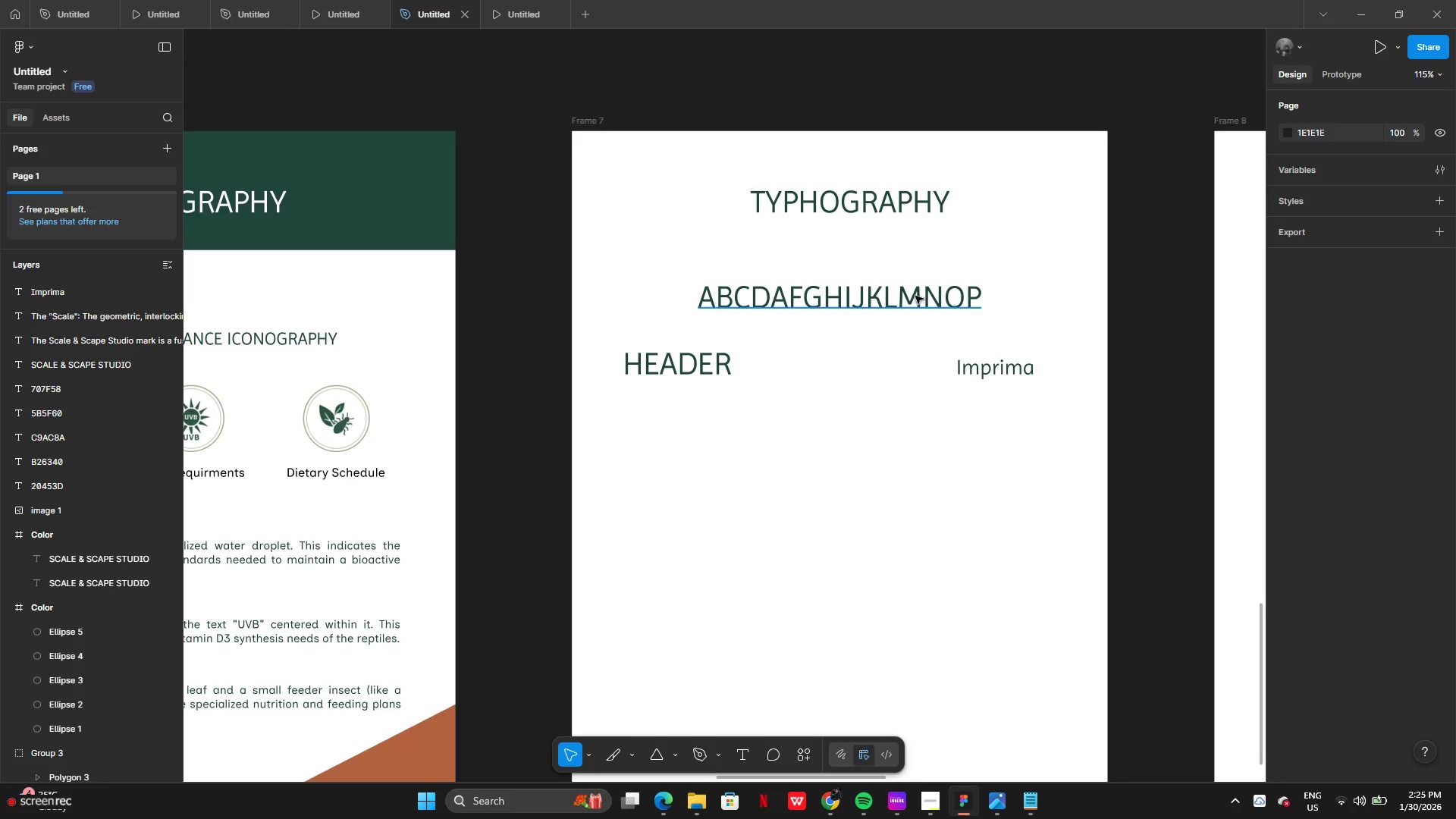 
double_click([977, 303])
 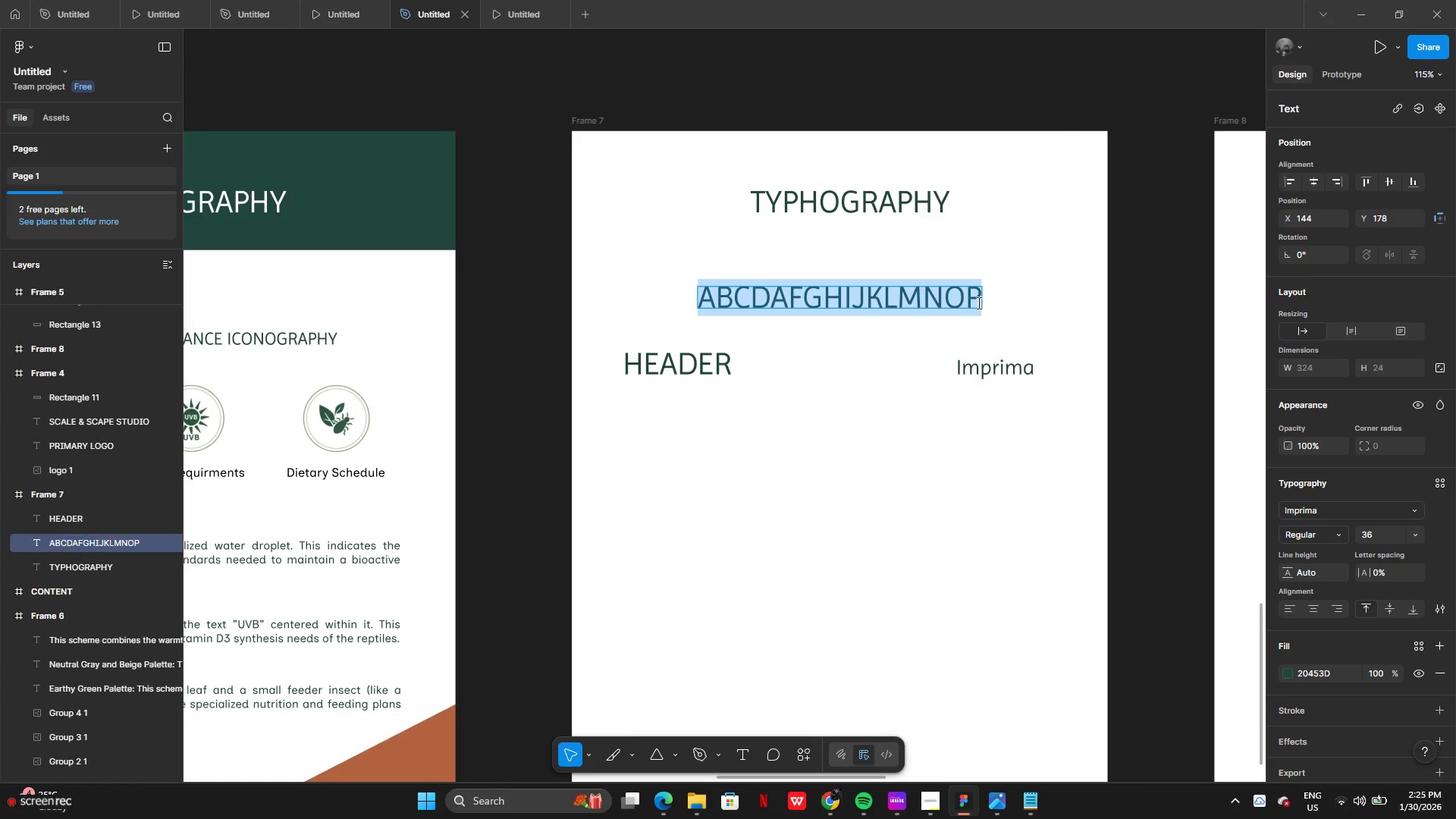 
left_click([977, 303])
 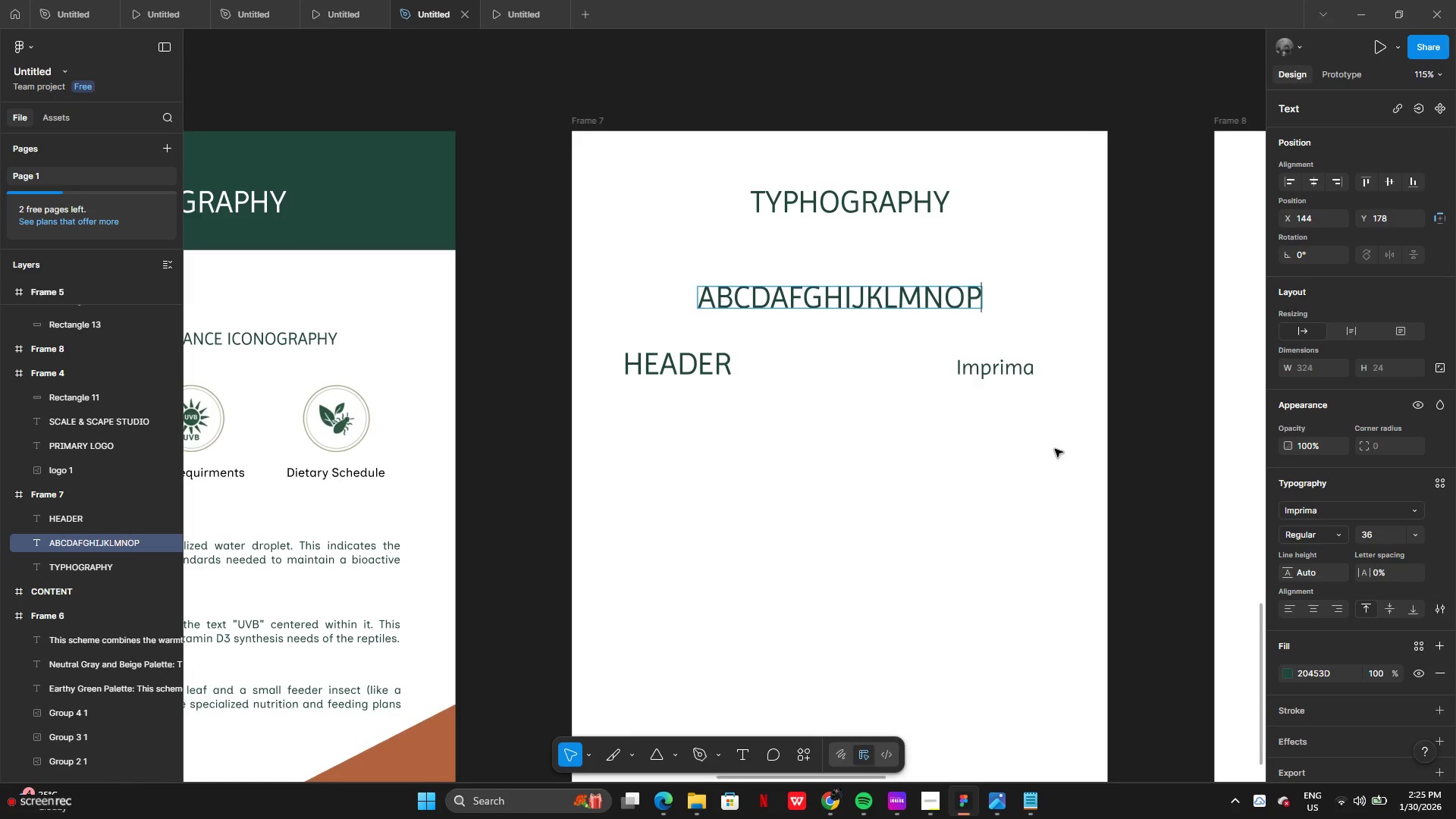 
type(qrstwxyz)
 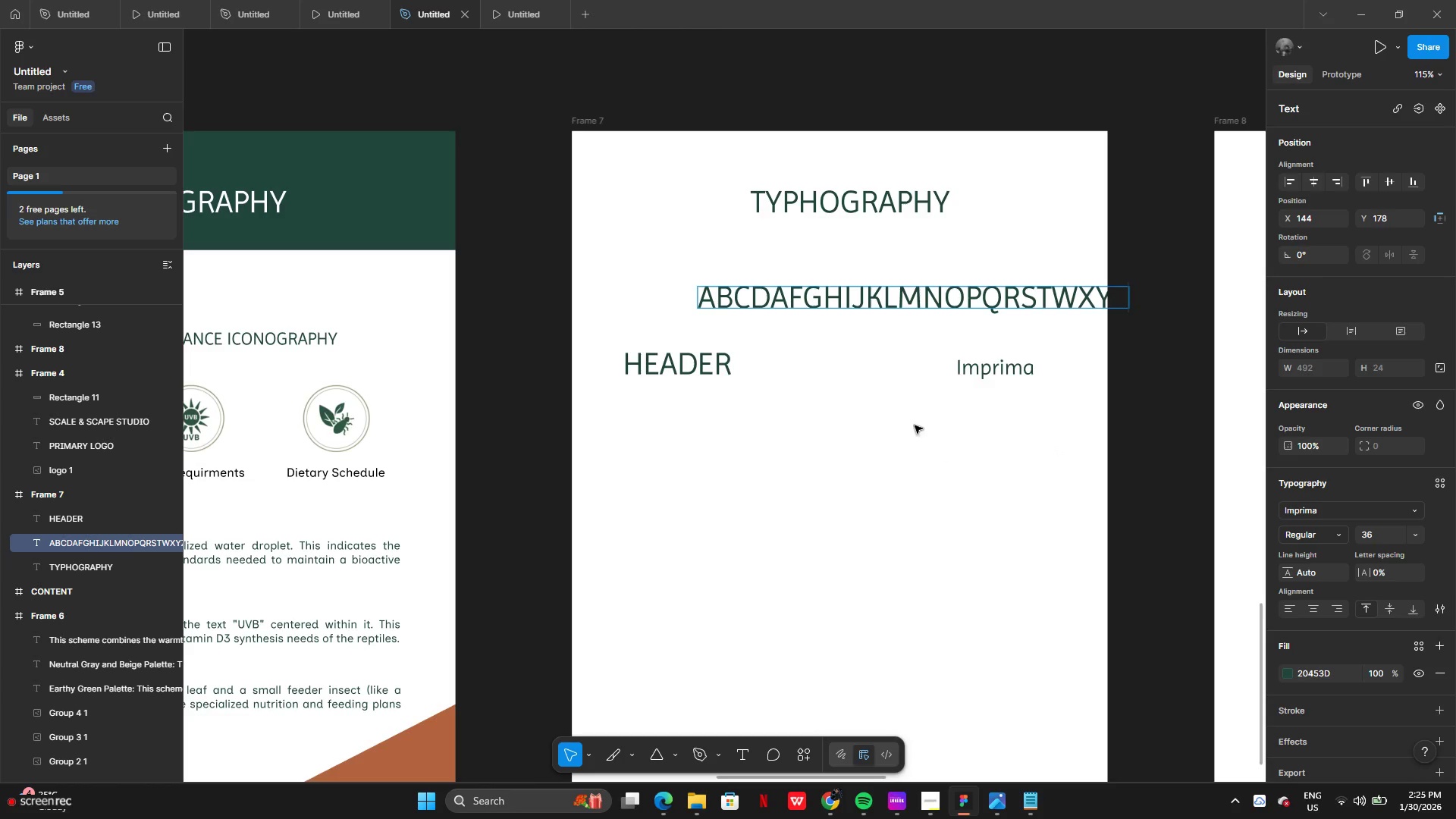 
left_click([852, 373])
 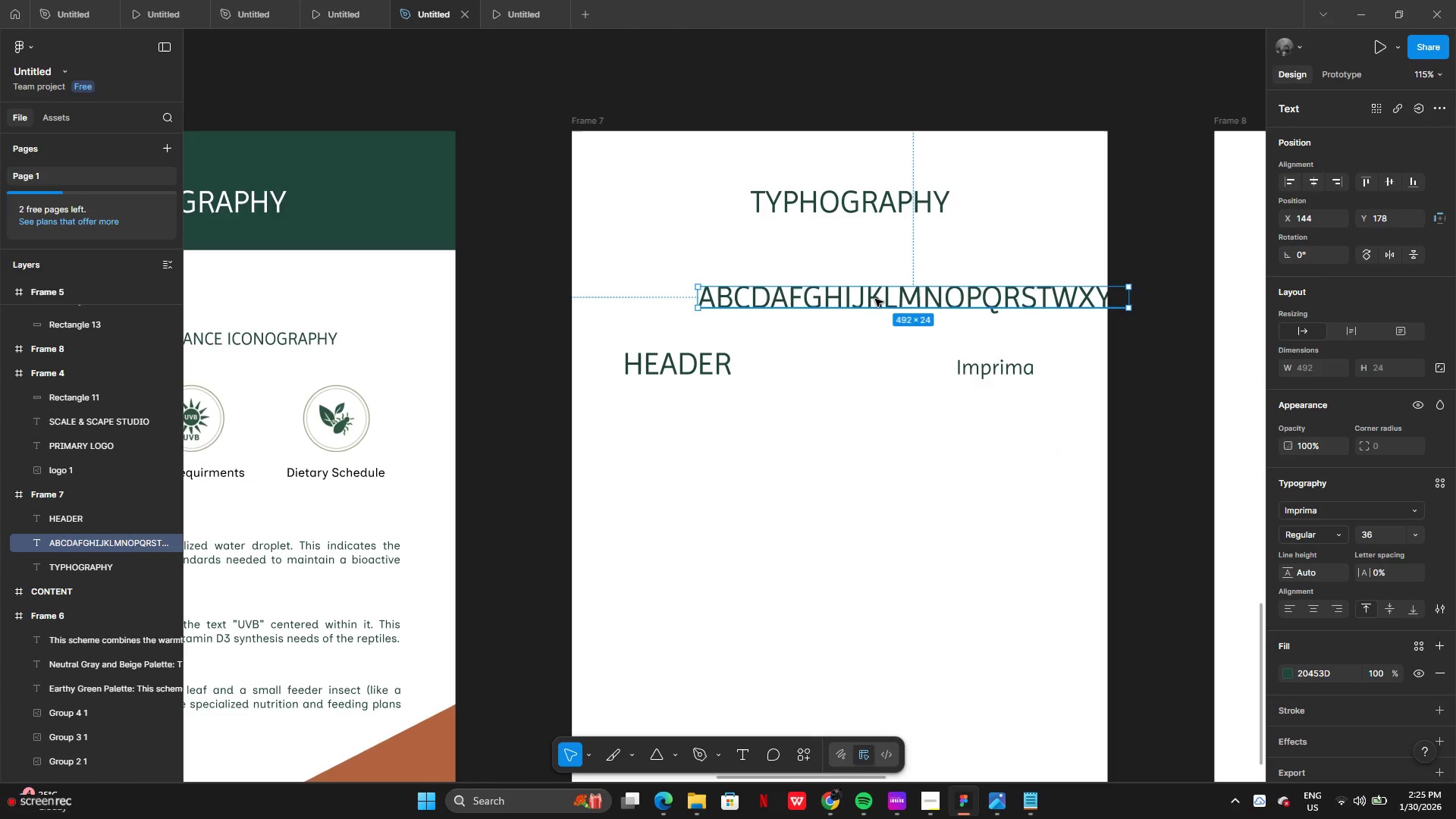 
left_click_drag(start_coordinate=[875, 299], to_coordinate=[799, 310])
 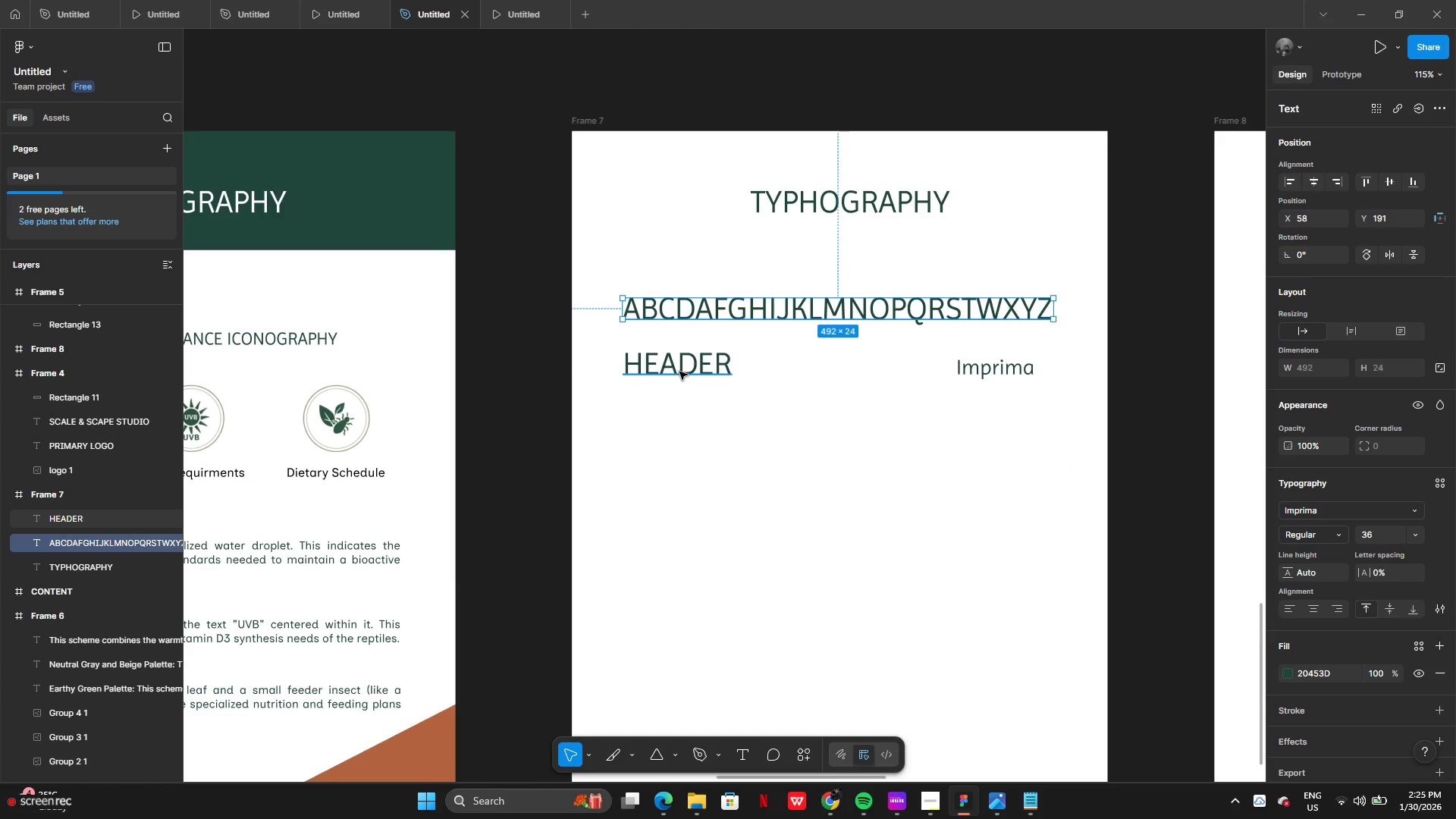 
left_click([679, 372])
 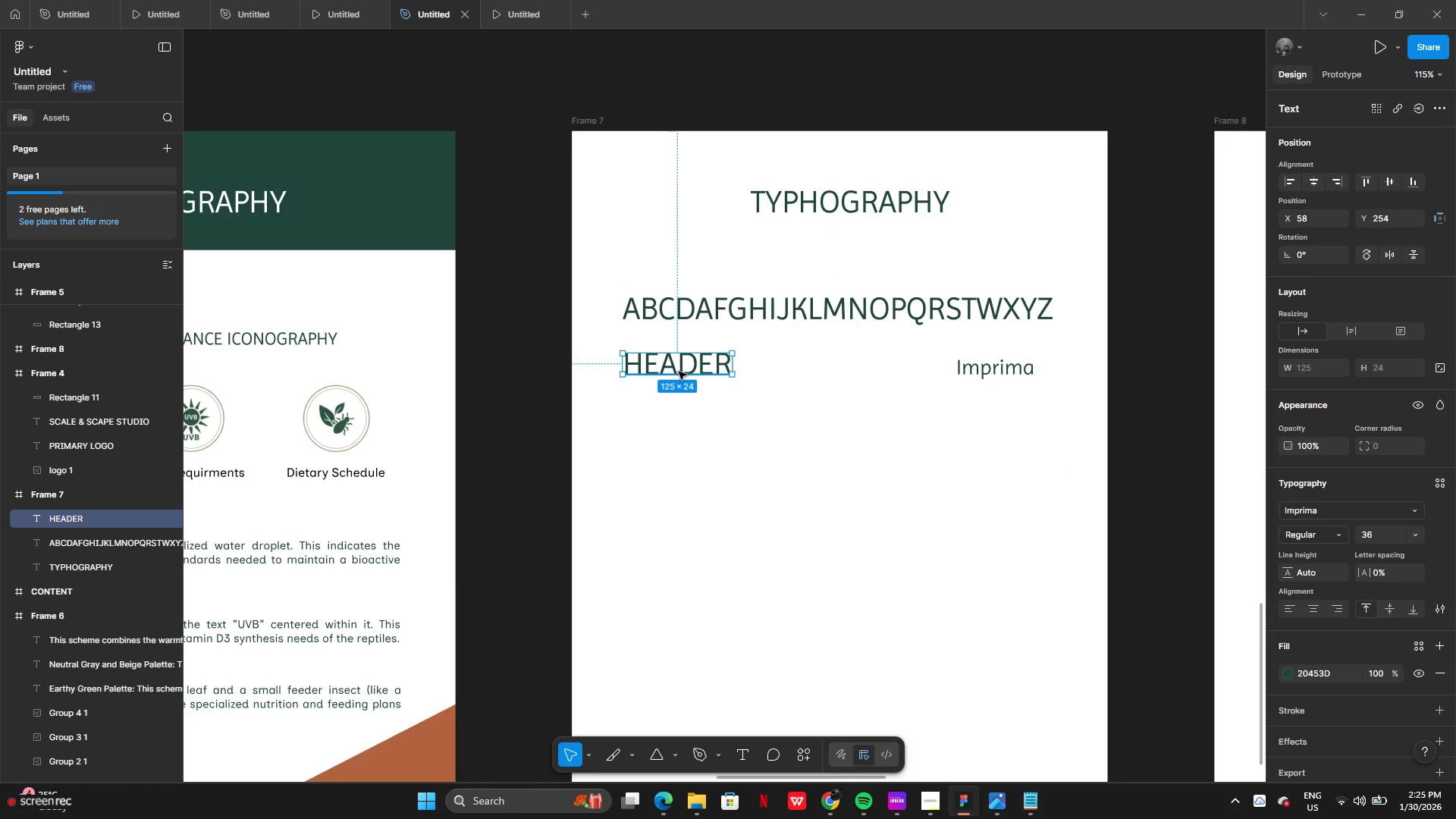 
left_click_drag(start_coordinate=[679, 372], to_coordinate=[681, 407])
 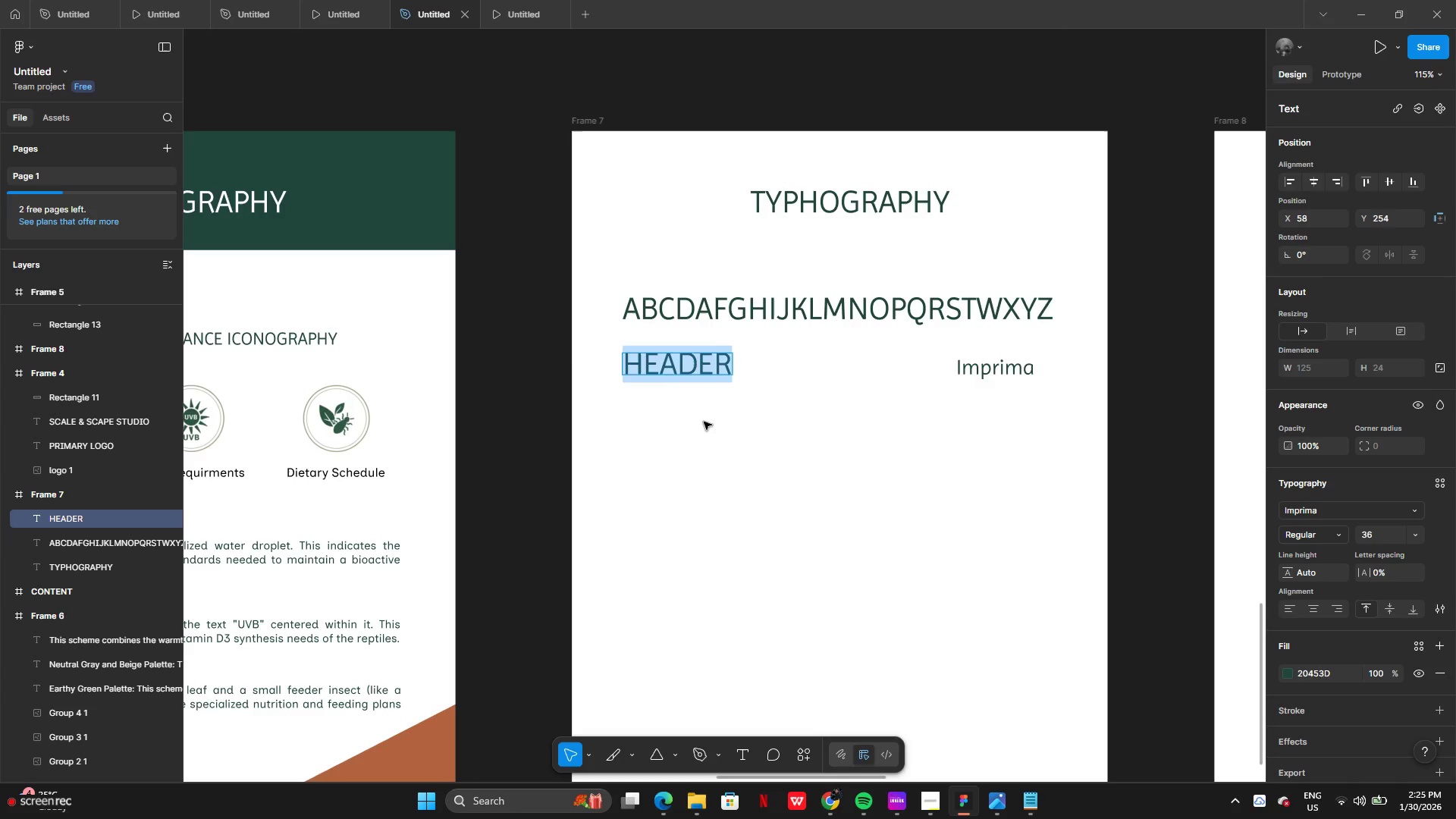 
left_click([704, 422])
 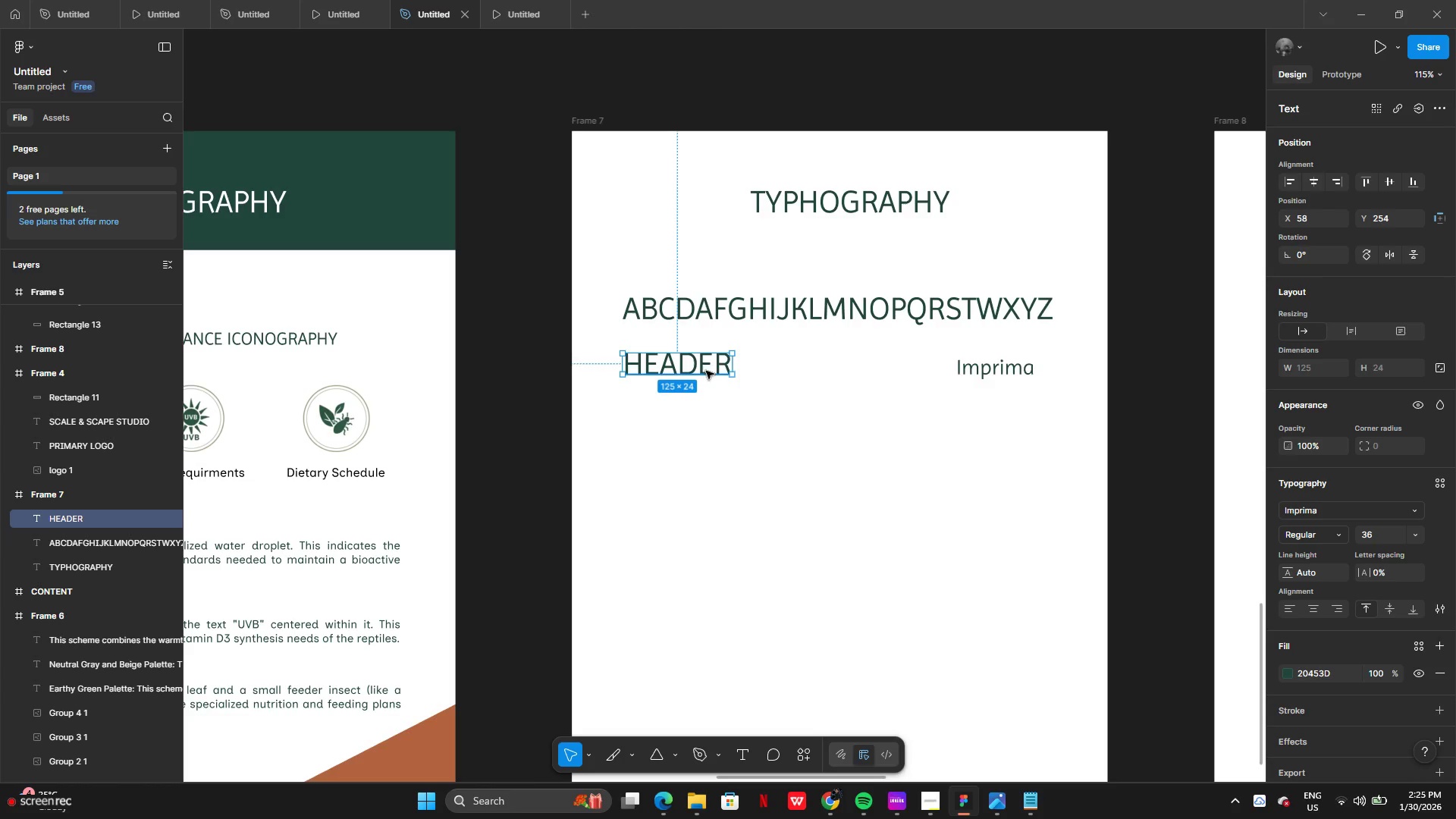 
left_click([715, 423])
 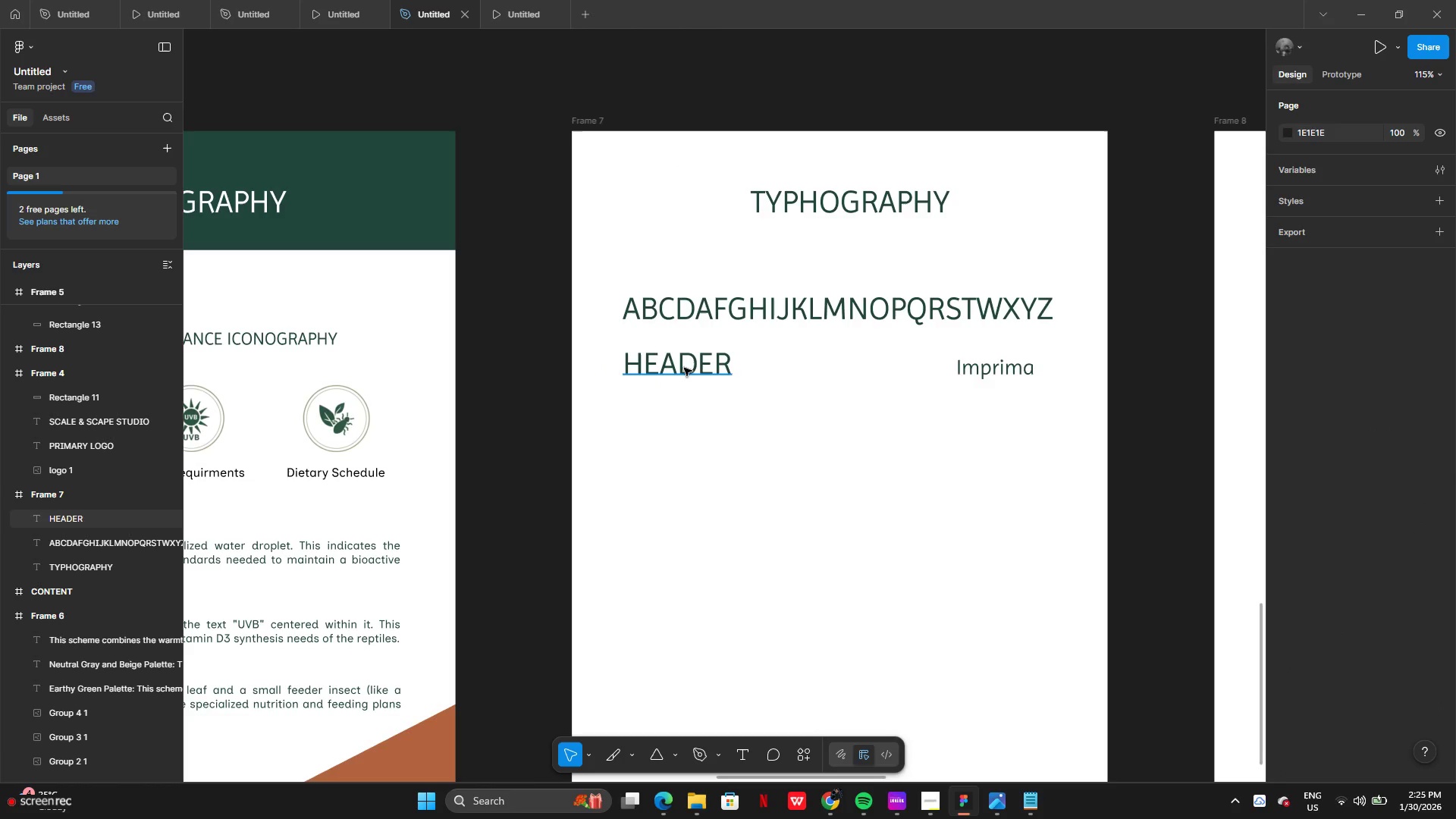 
left_click_drag(start_coordinate=[684, 368], to_coordinate=[749, 385])
 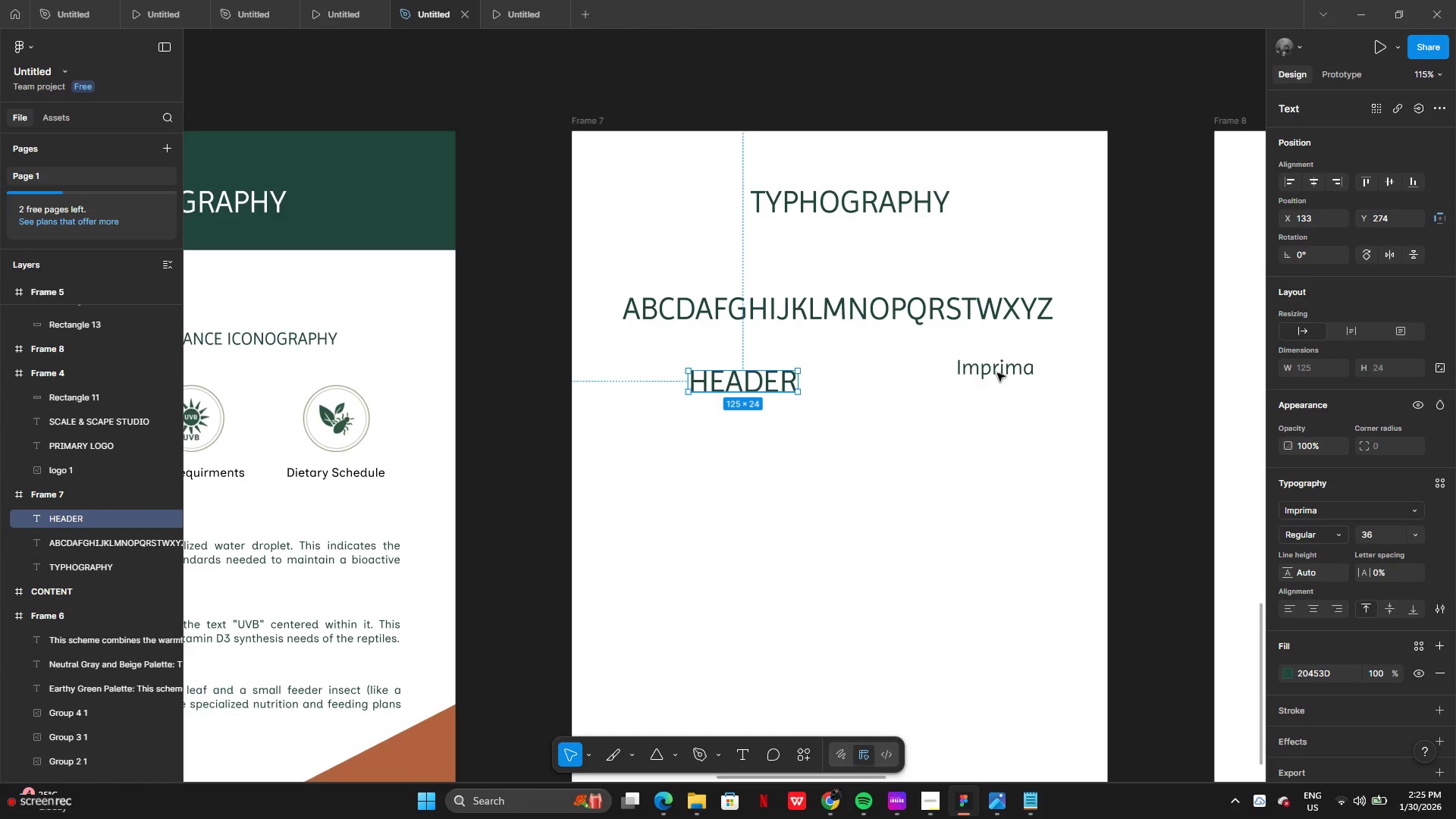 
left_click([998, 370])
 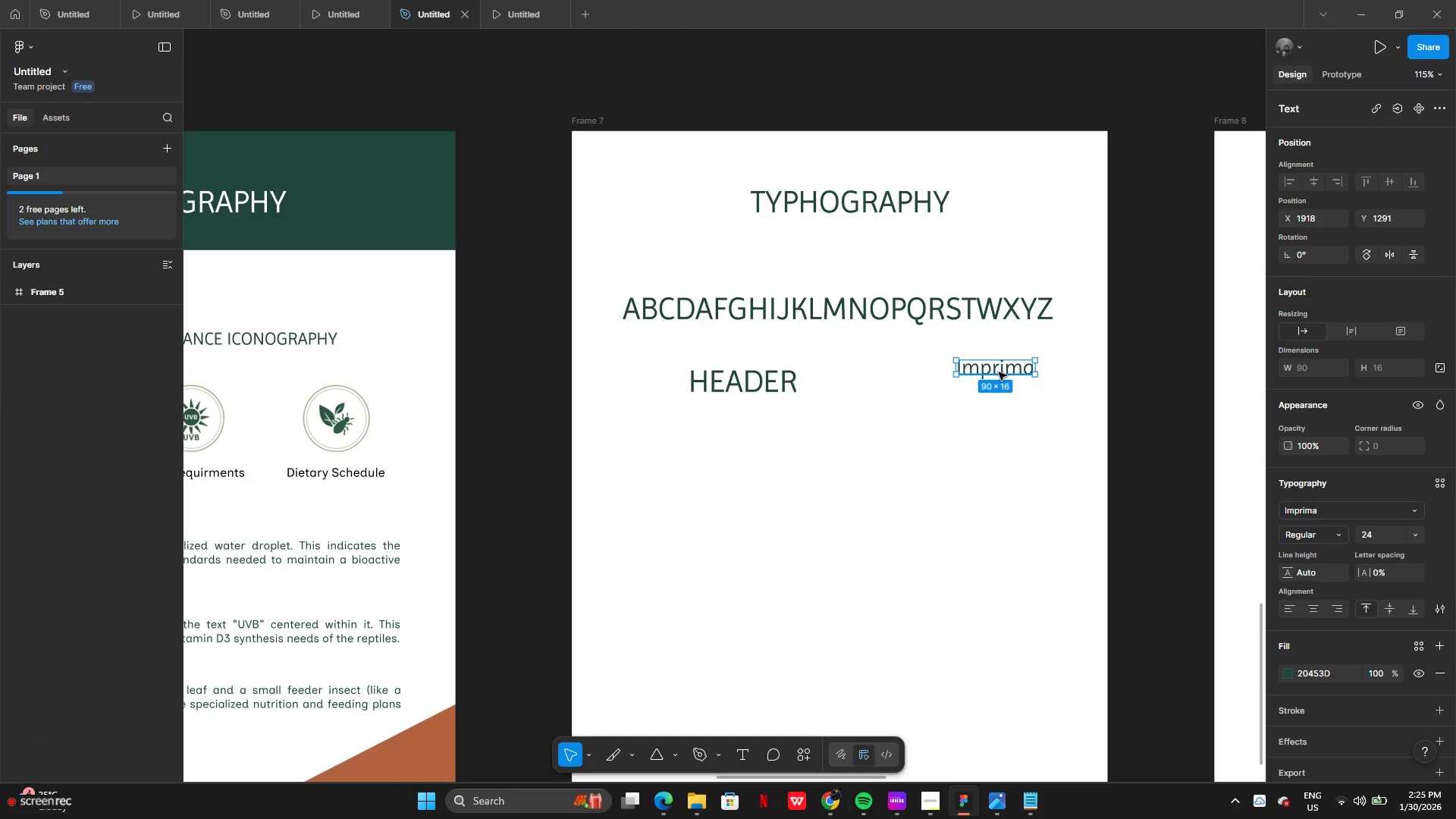 
left_click_drag(start_coordinate=[999, 373], to_coordinate=[935, 391])